 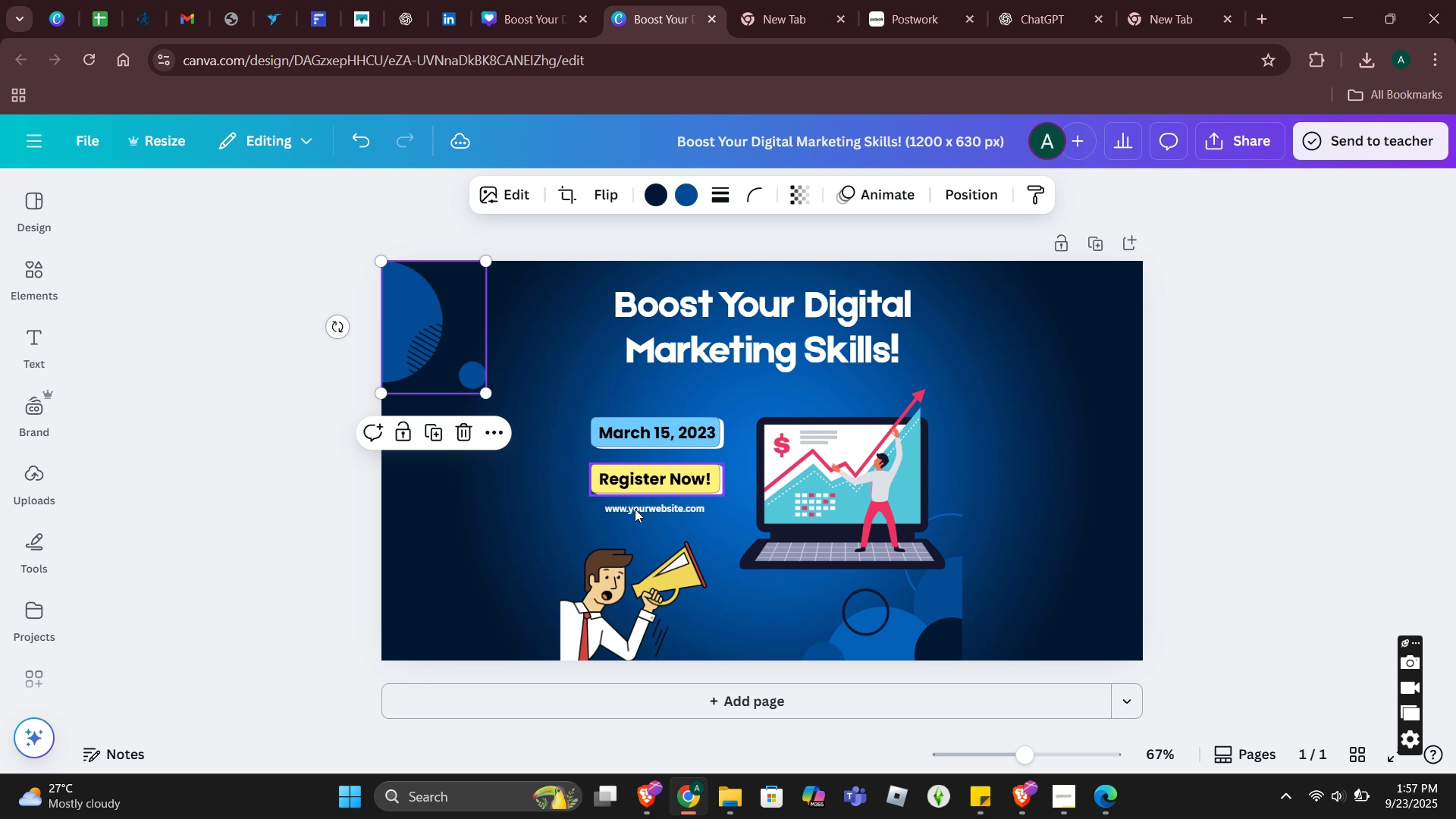 
left_click_drag(start_coordinate=[915, 622], to_coordinate=[1097, 624])
 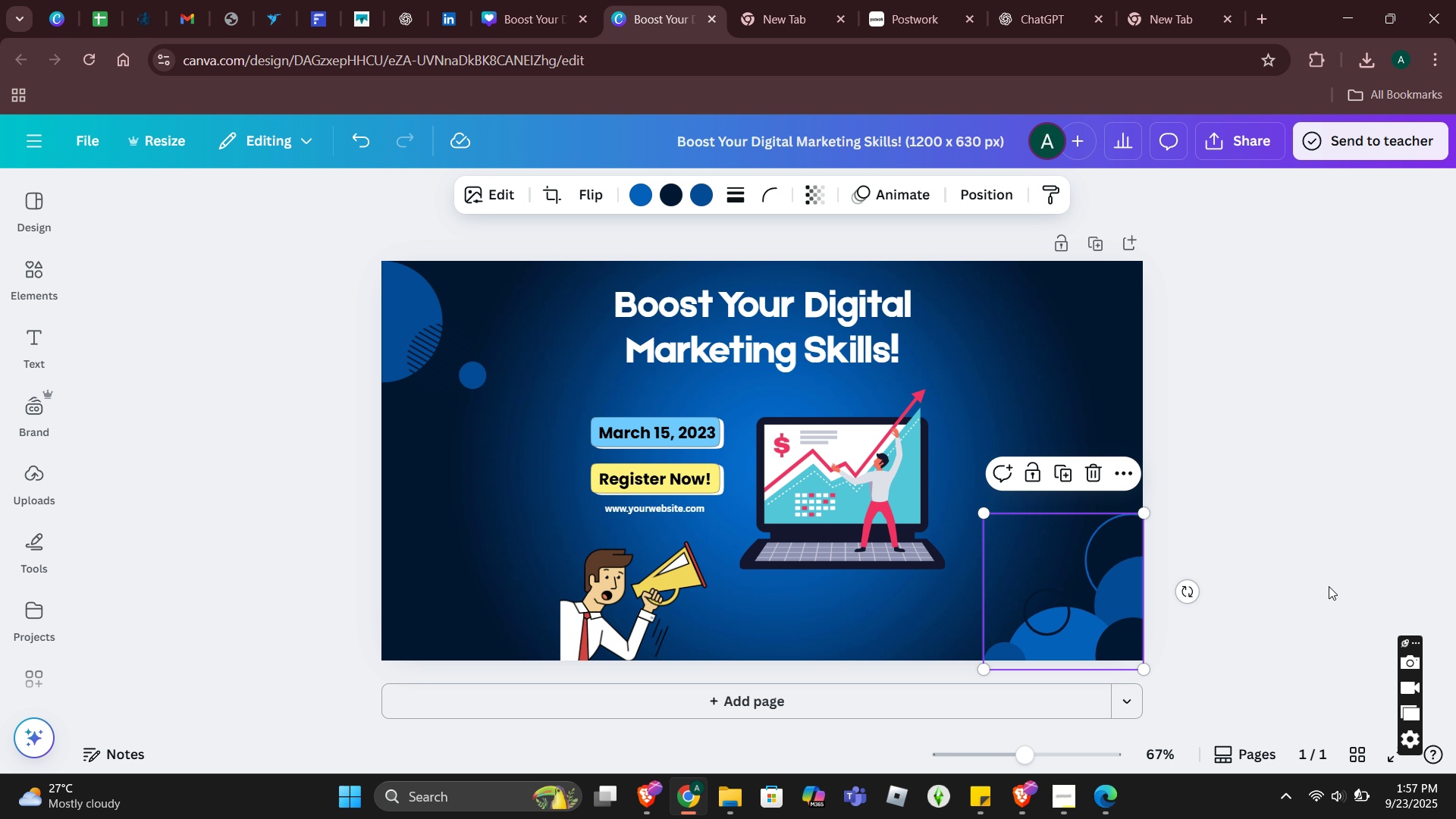 
left_click([1330, 586])
 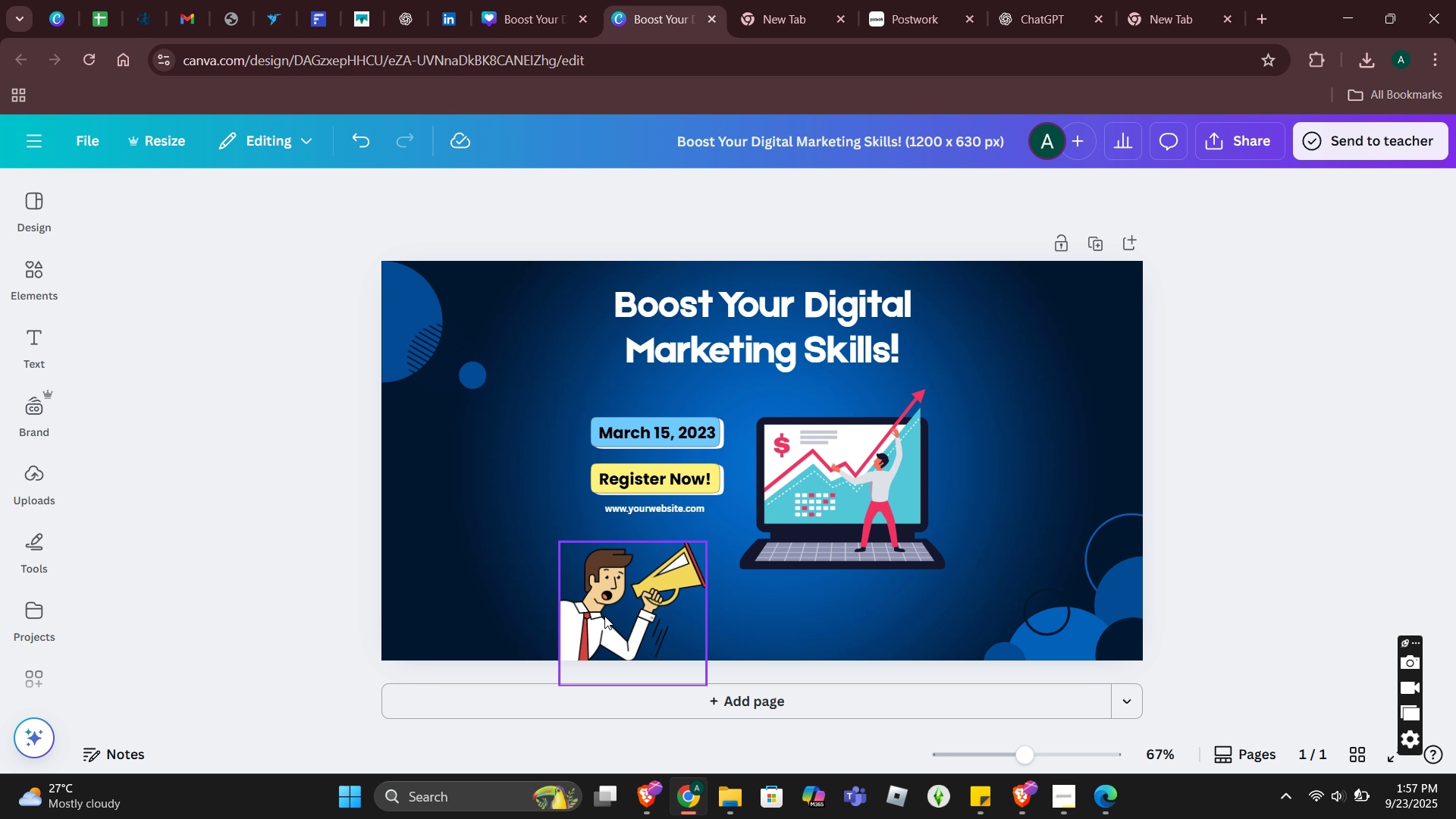 
left_click_drag(start_coordinate=[605, 616], to_coordinate=[428, 626])
 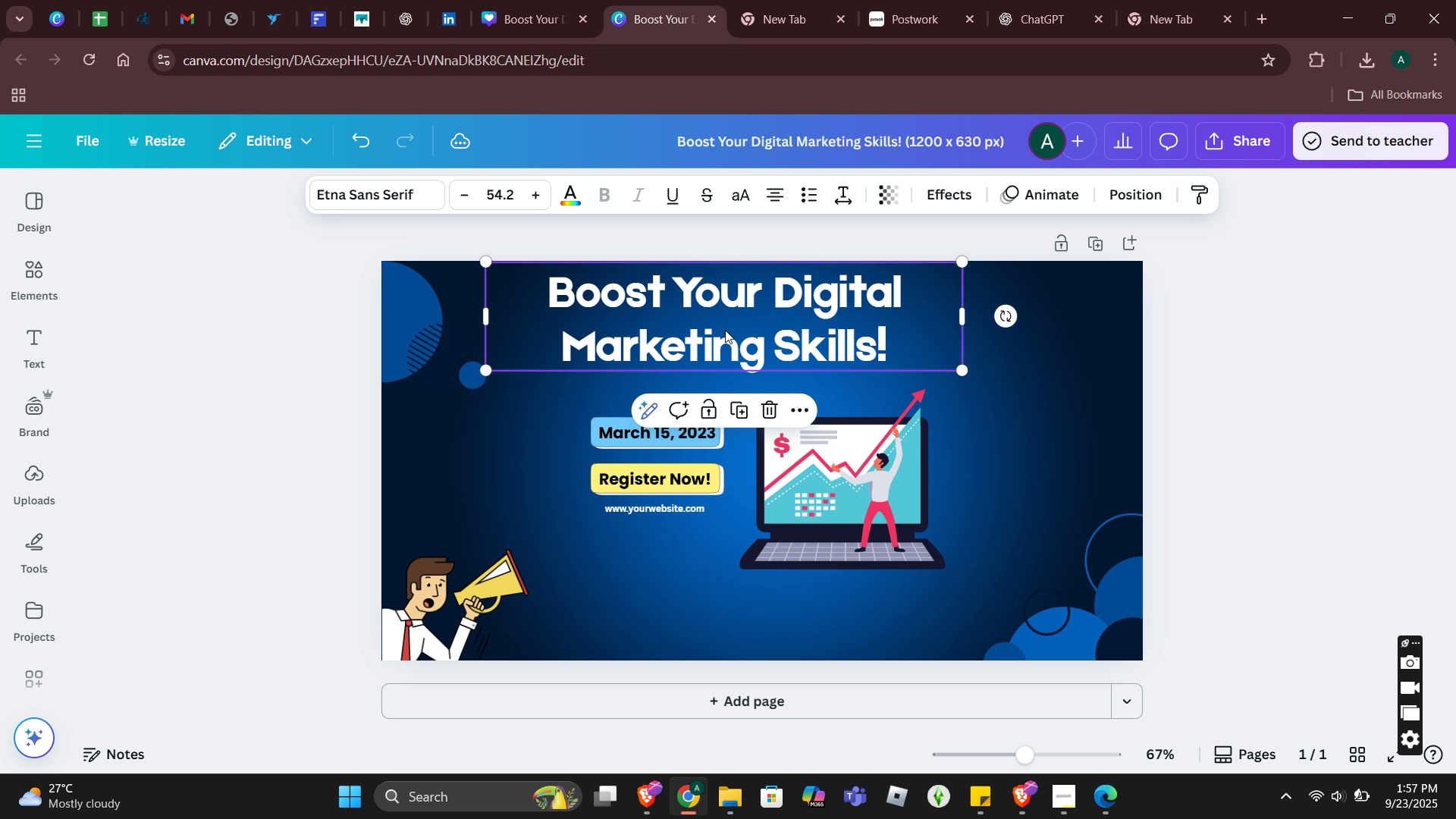 
wait(5.29)
 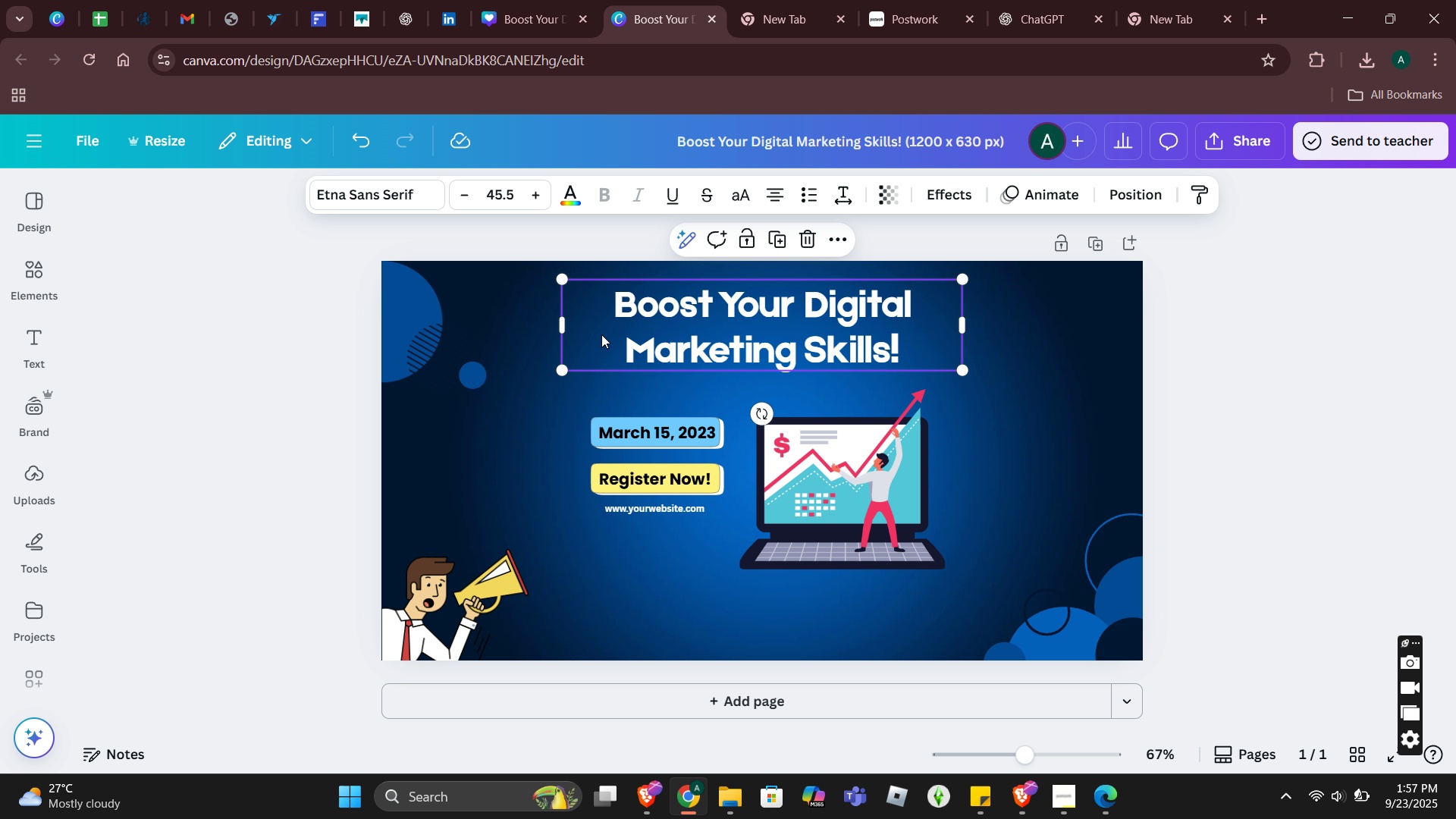 
left_click([444, 341])
 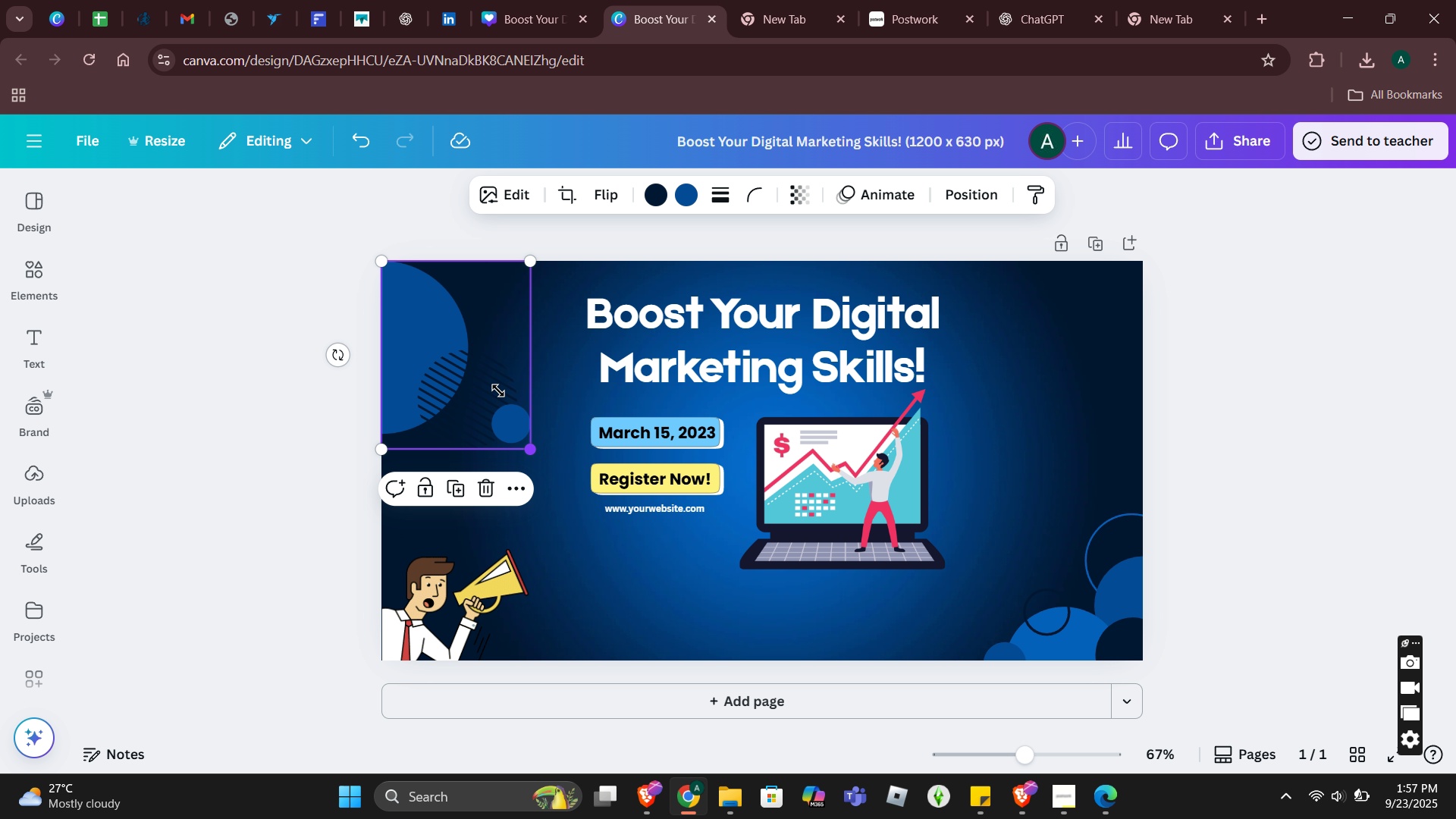 
wait(7.62)
 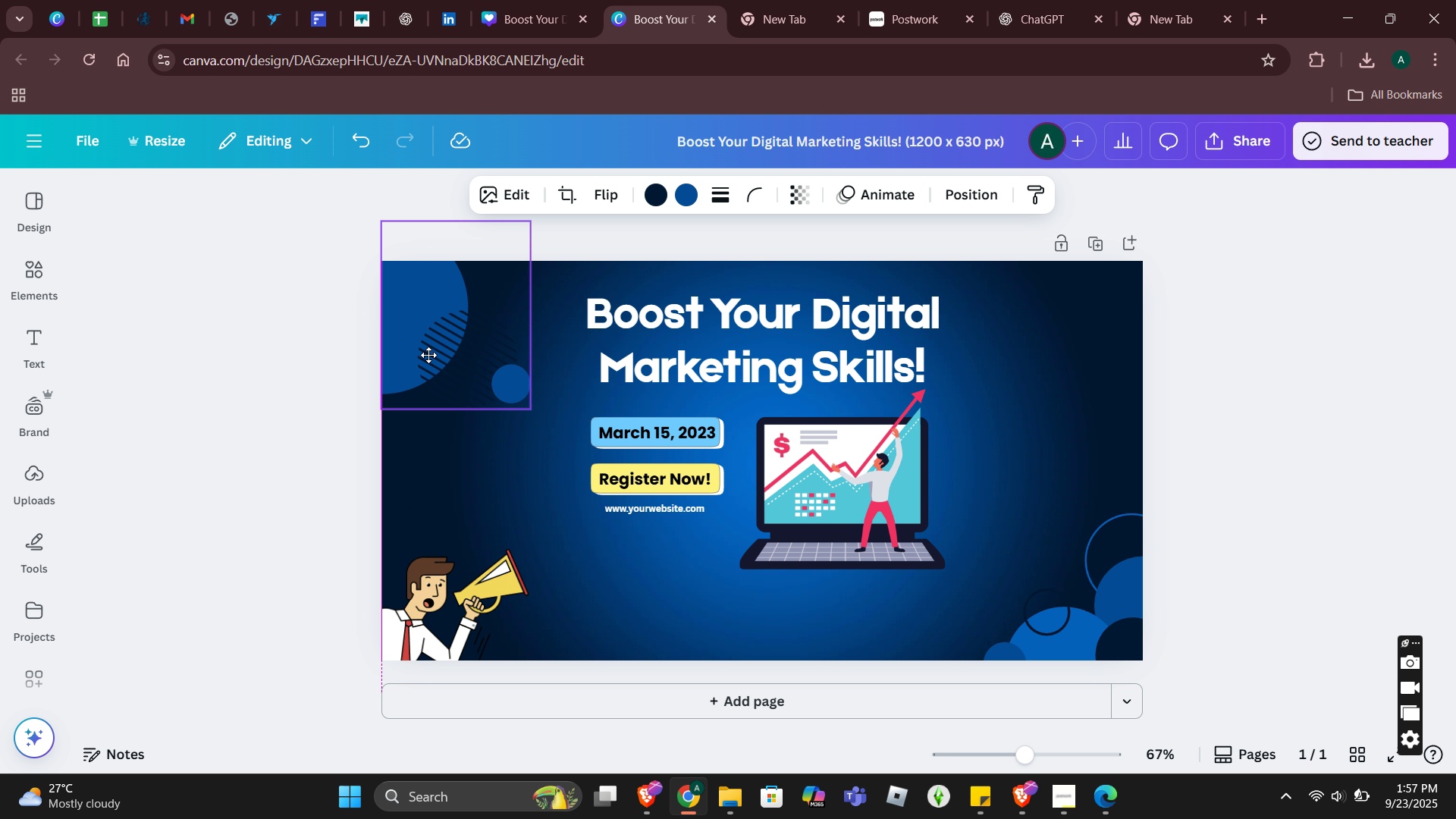 
left_click([496, 574])
 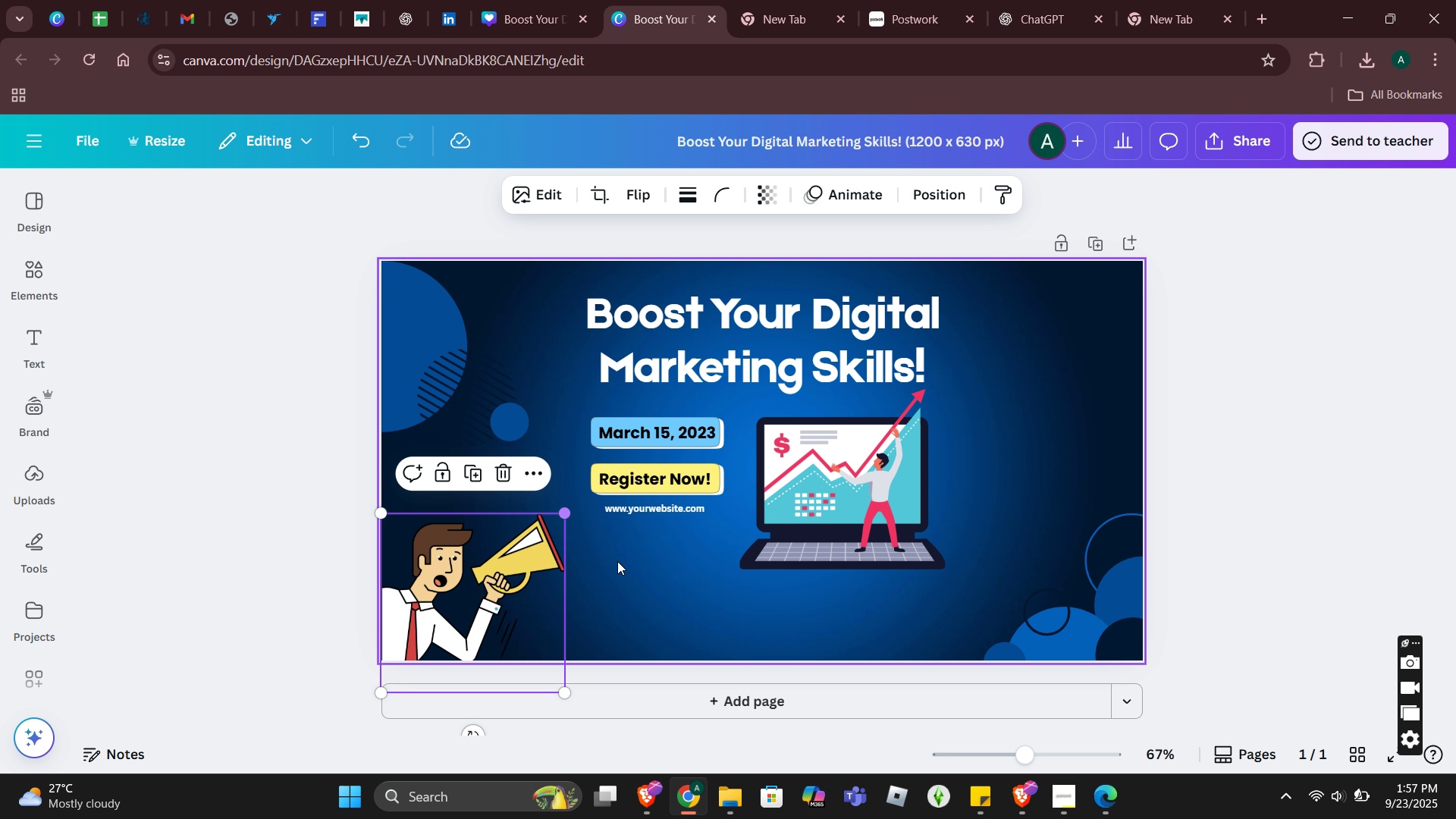 
left_click([704, 342])
 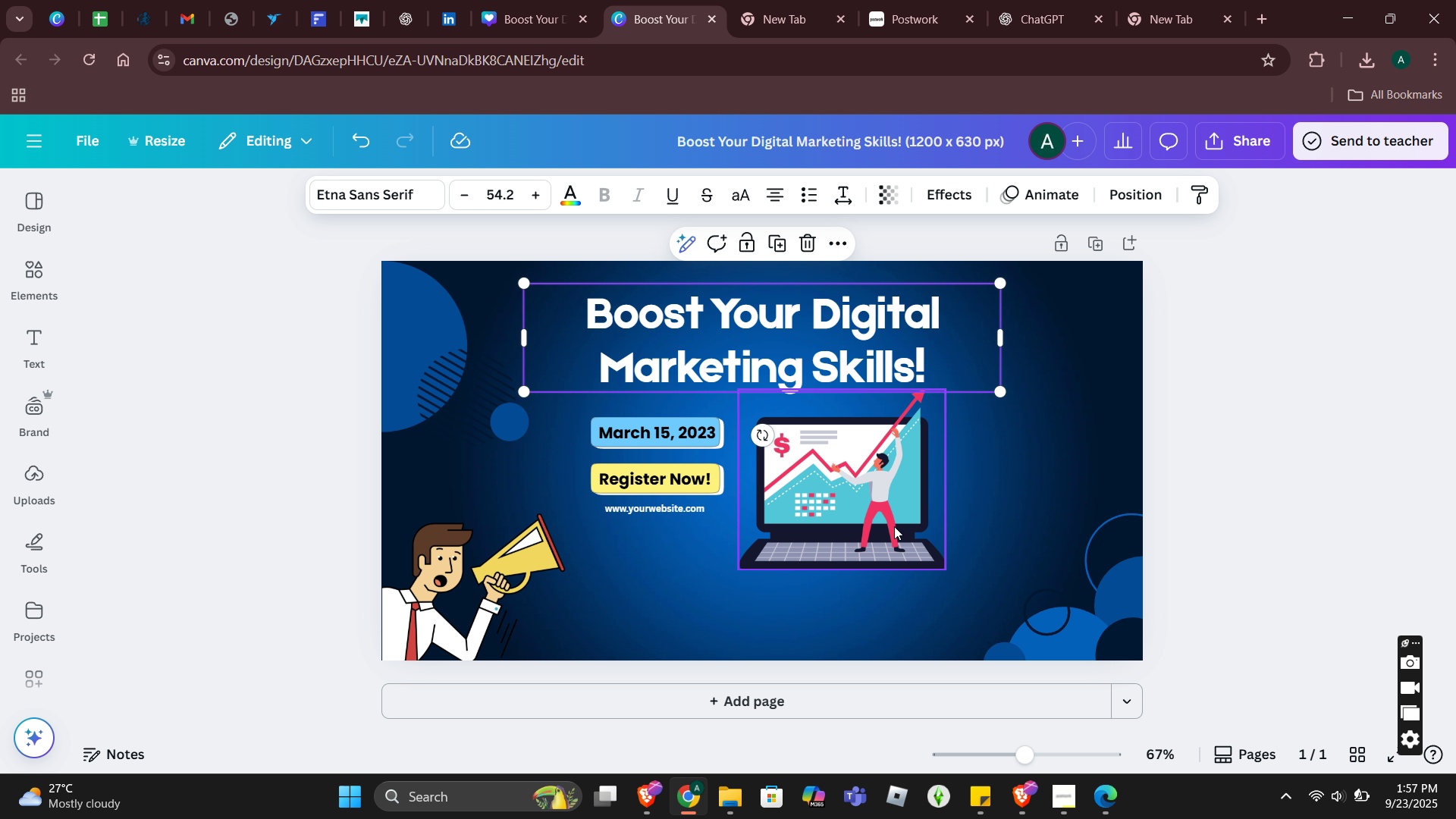 
left_click([894, 526])
 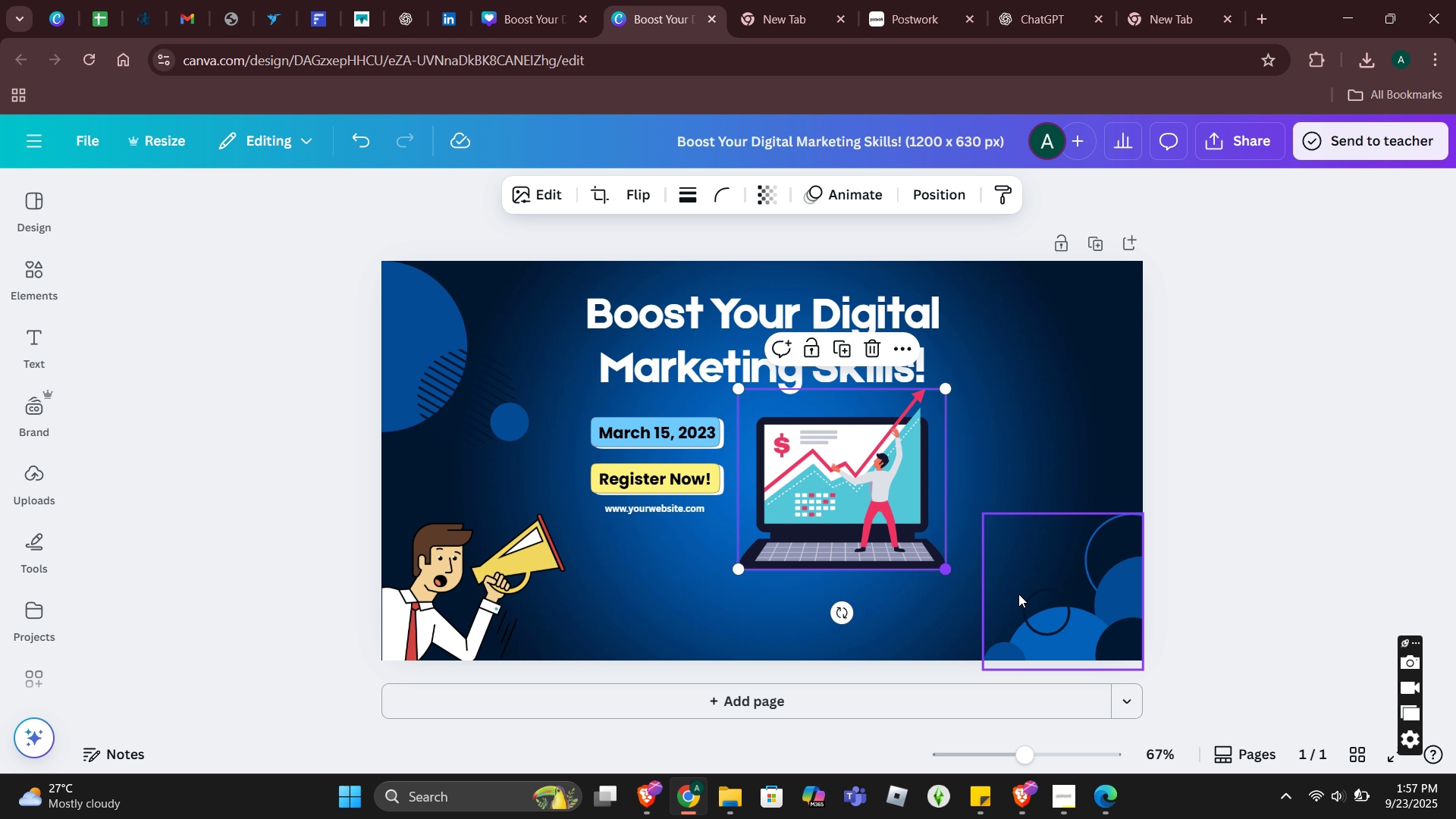 
left_click([1078, 613])
 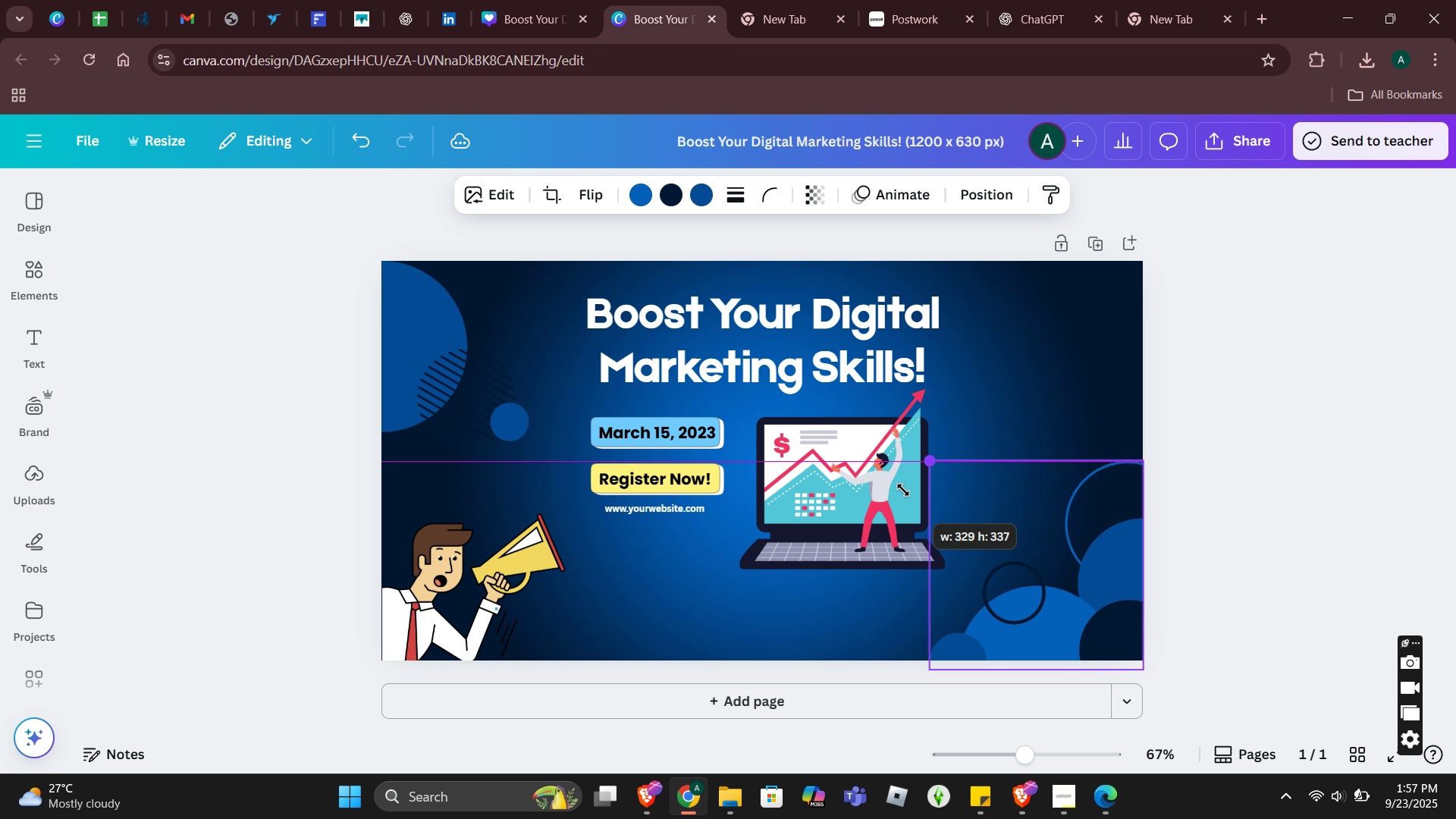 
left_click([1271, 403])
 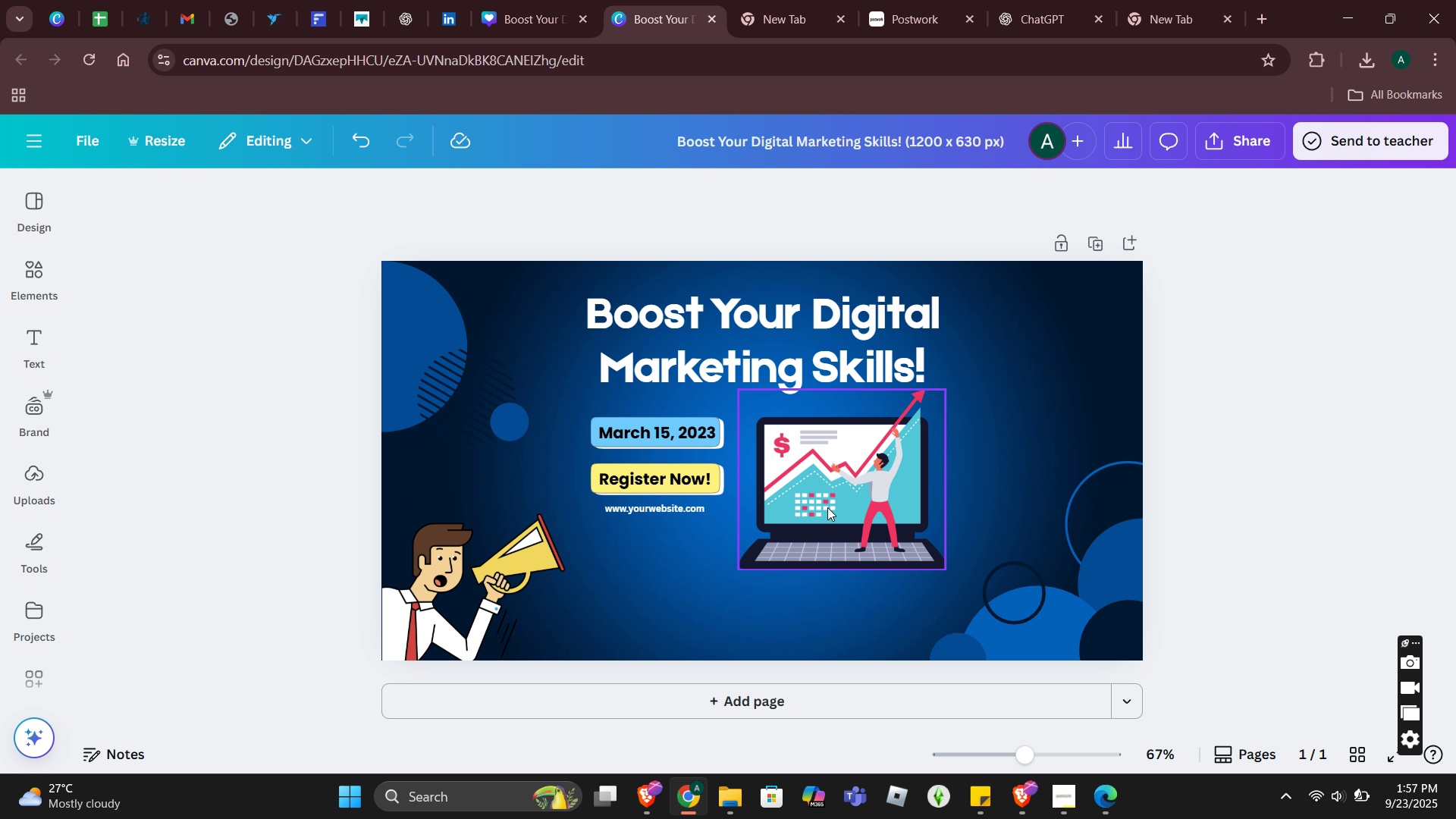 
left_click([827, 507])
 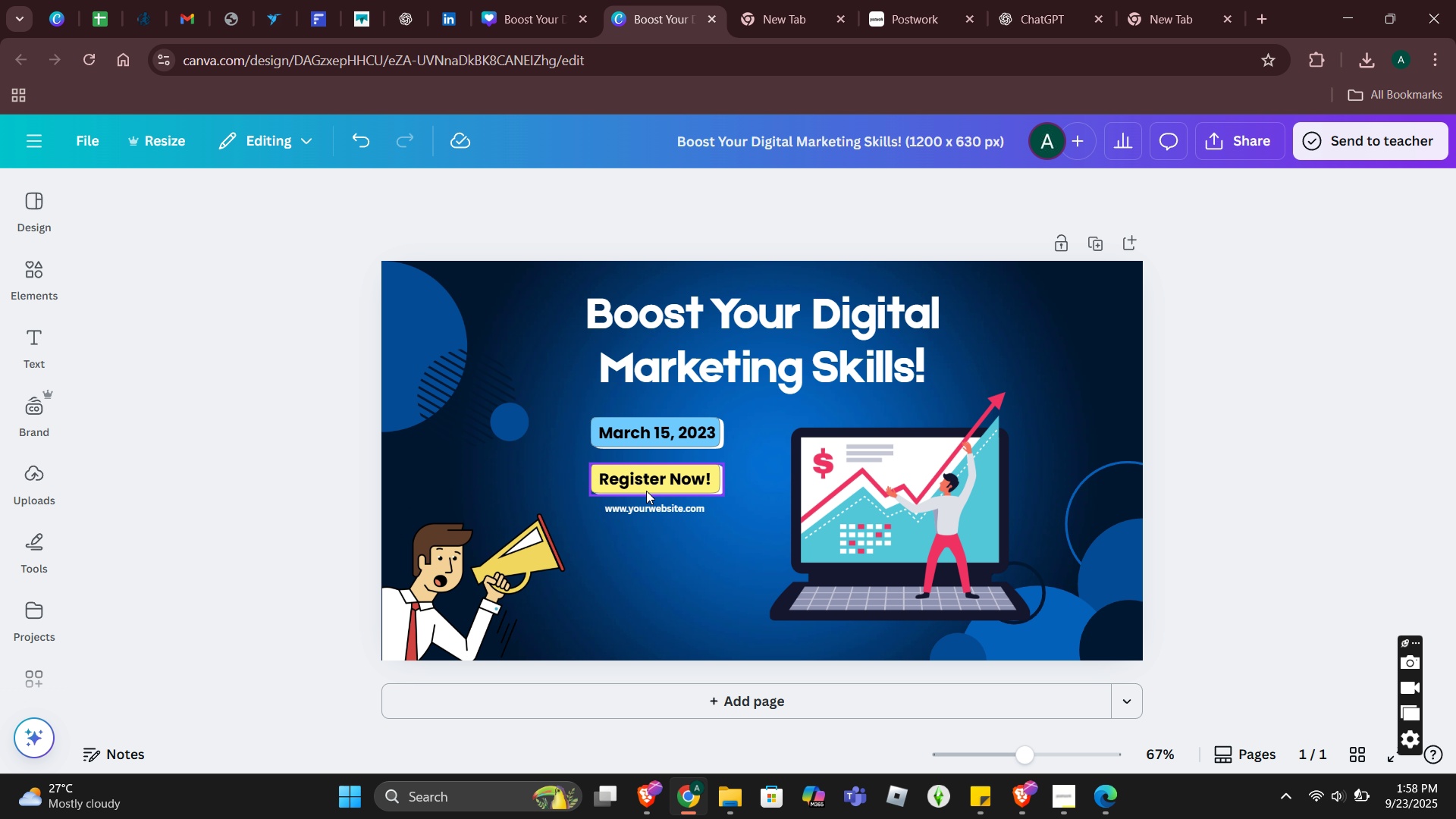 
wait(13.06)
 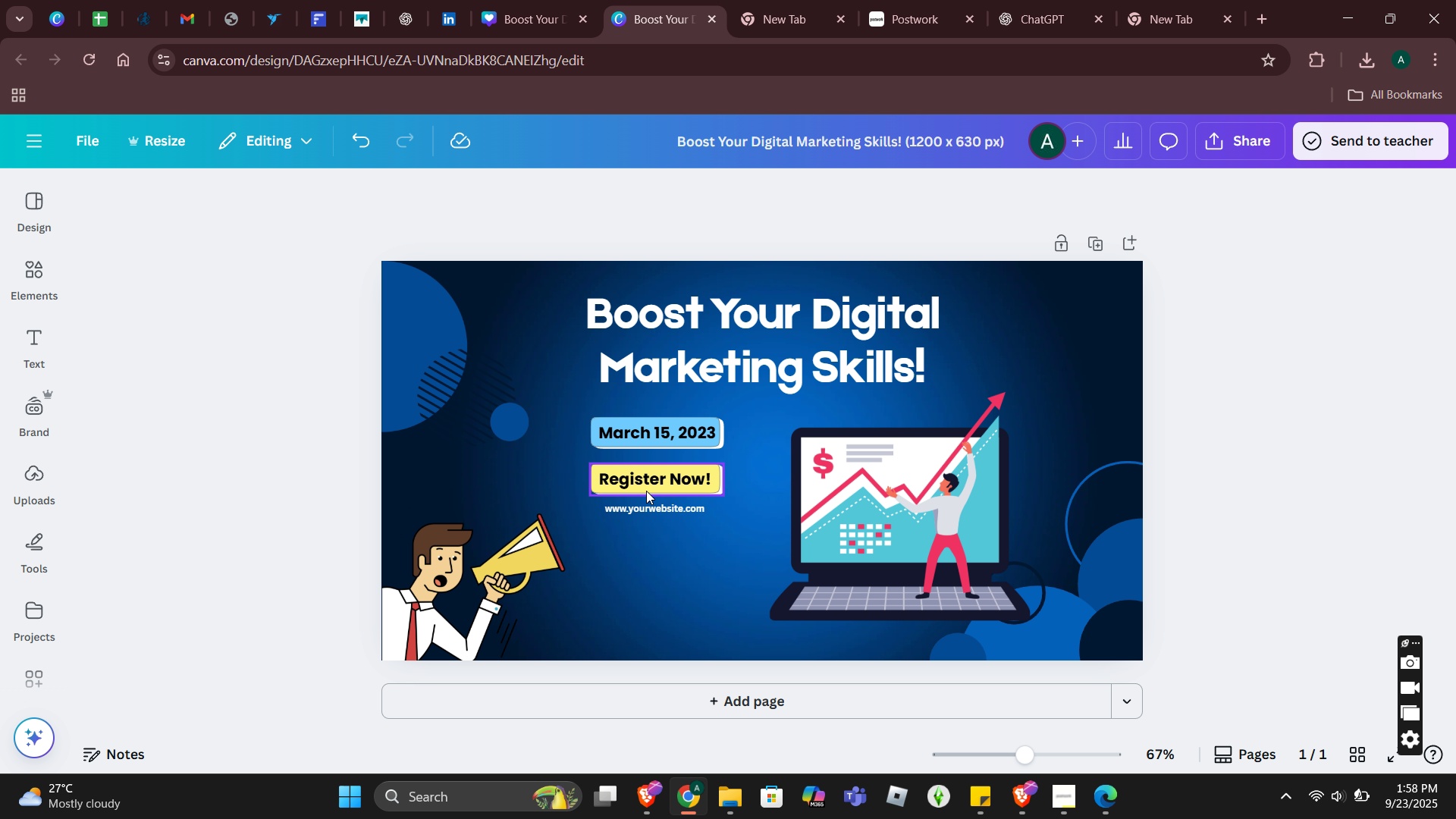 
left_click([704, 621])
 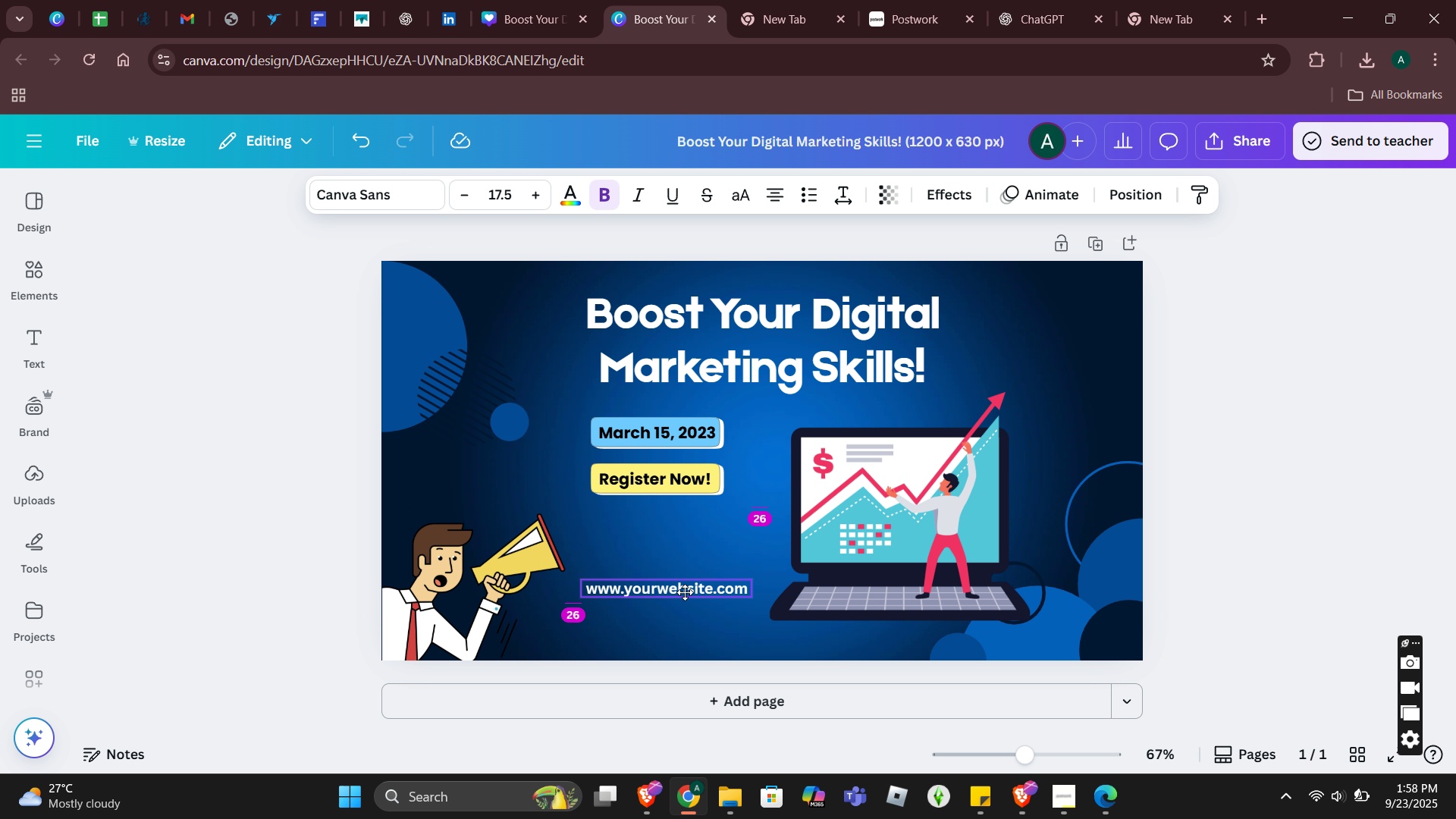 
mouse_move([689, 502])
 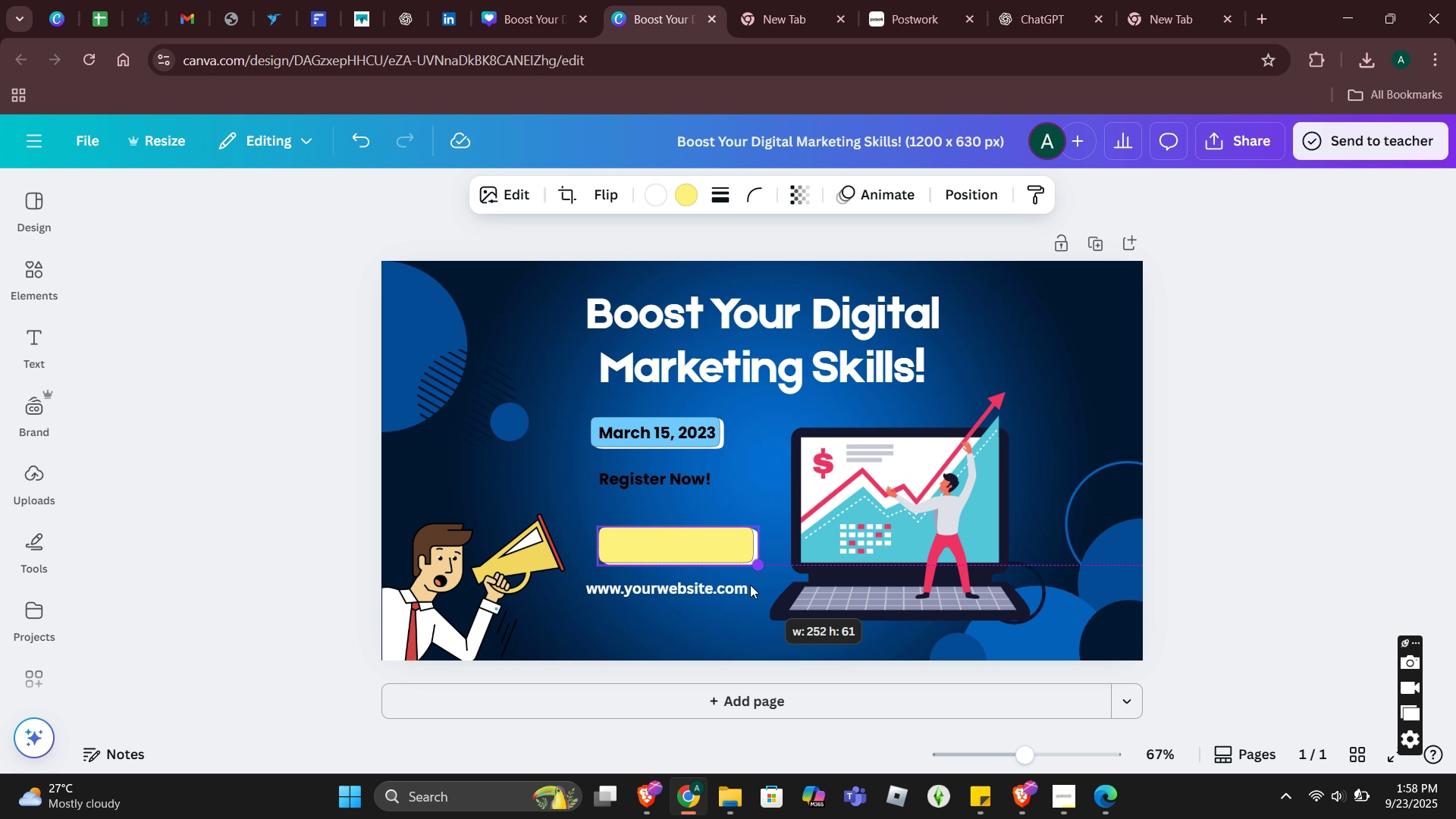 
wait(8.2)
 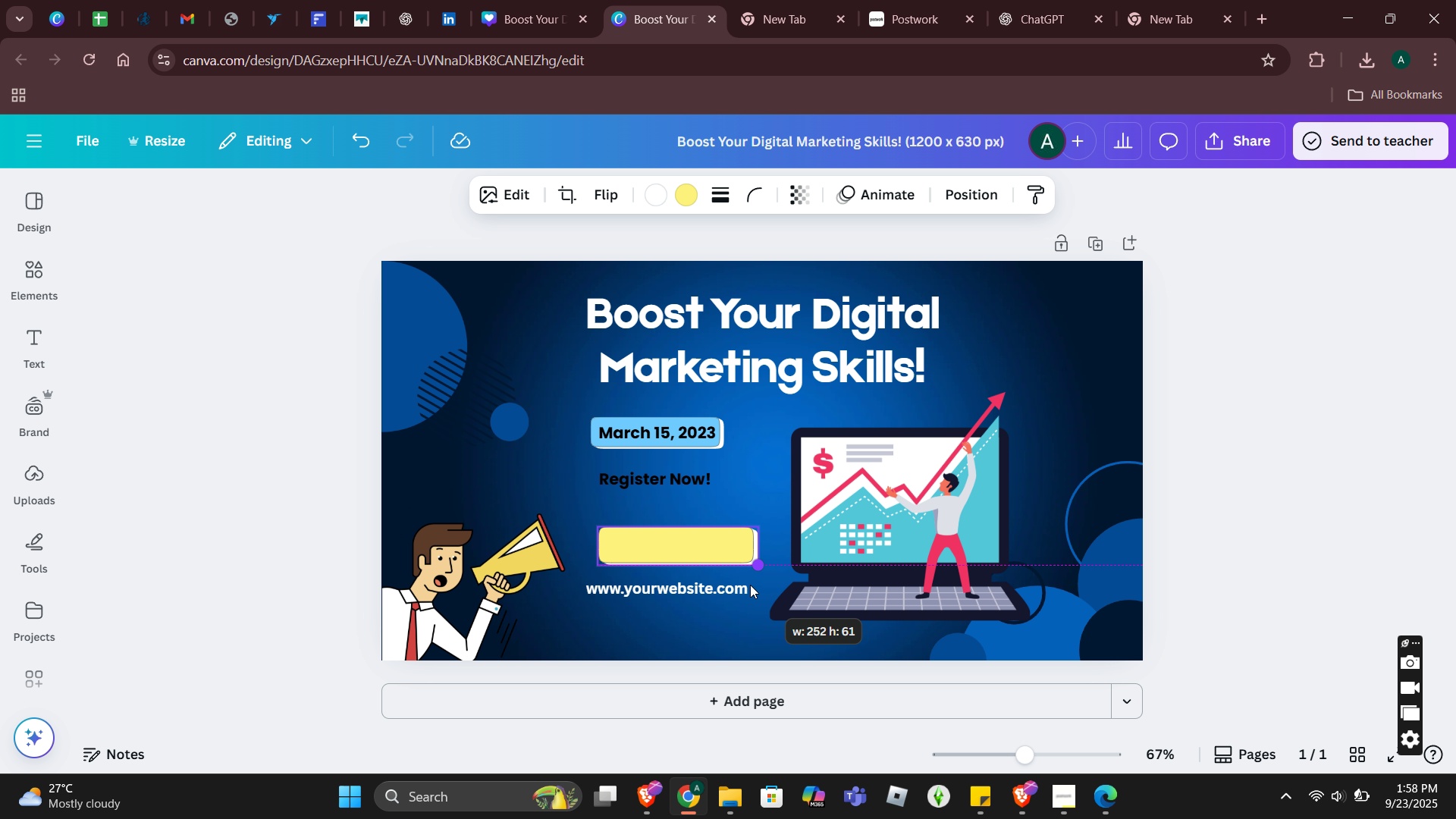 
left_click([686, 479])
 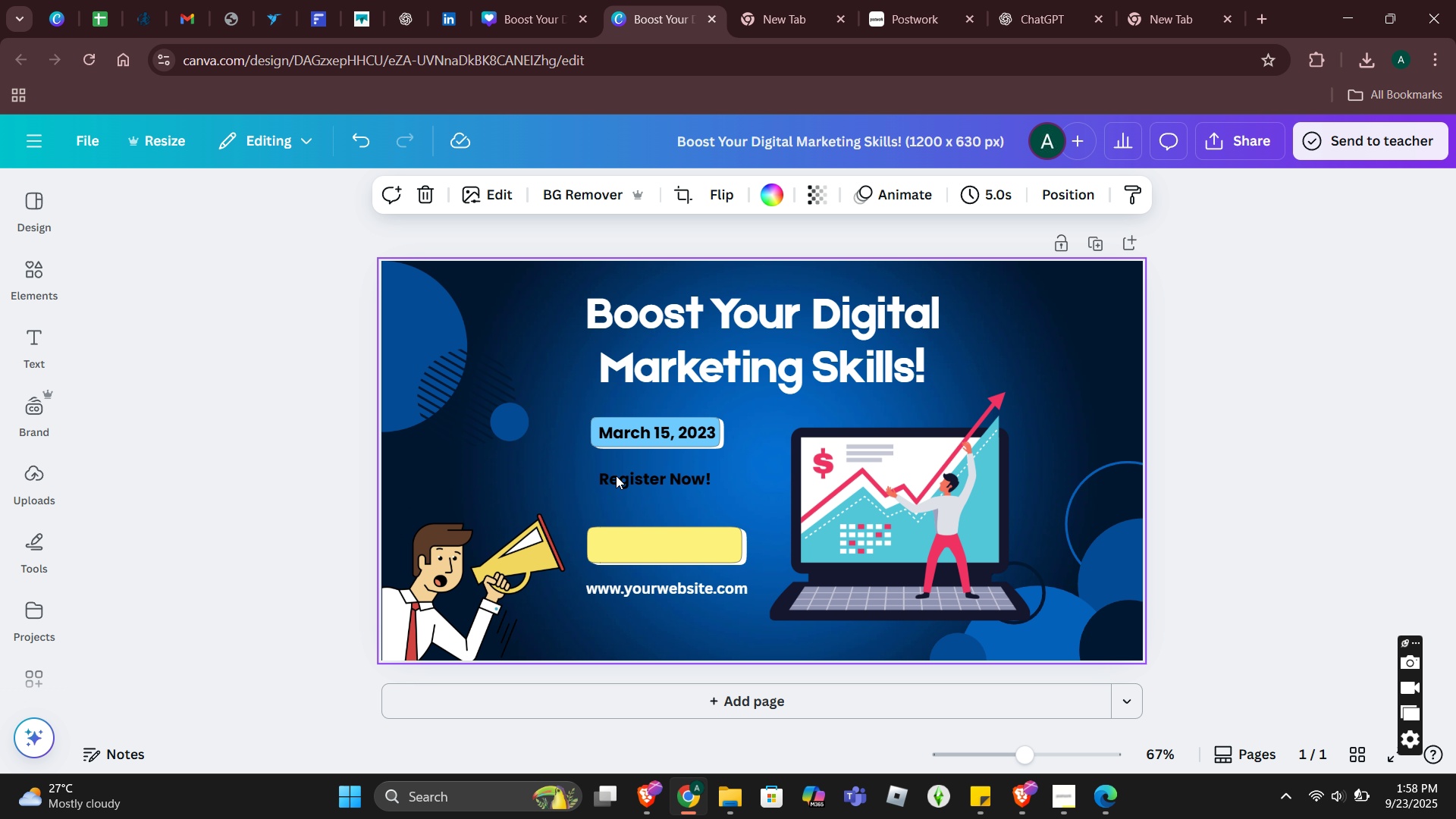 
left_click([612, 472])
 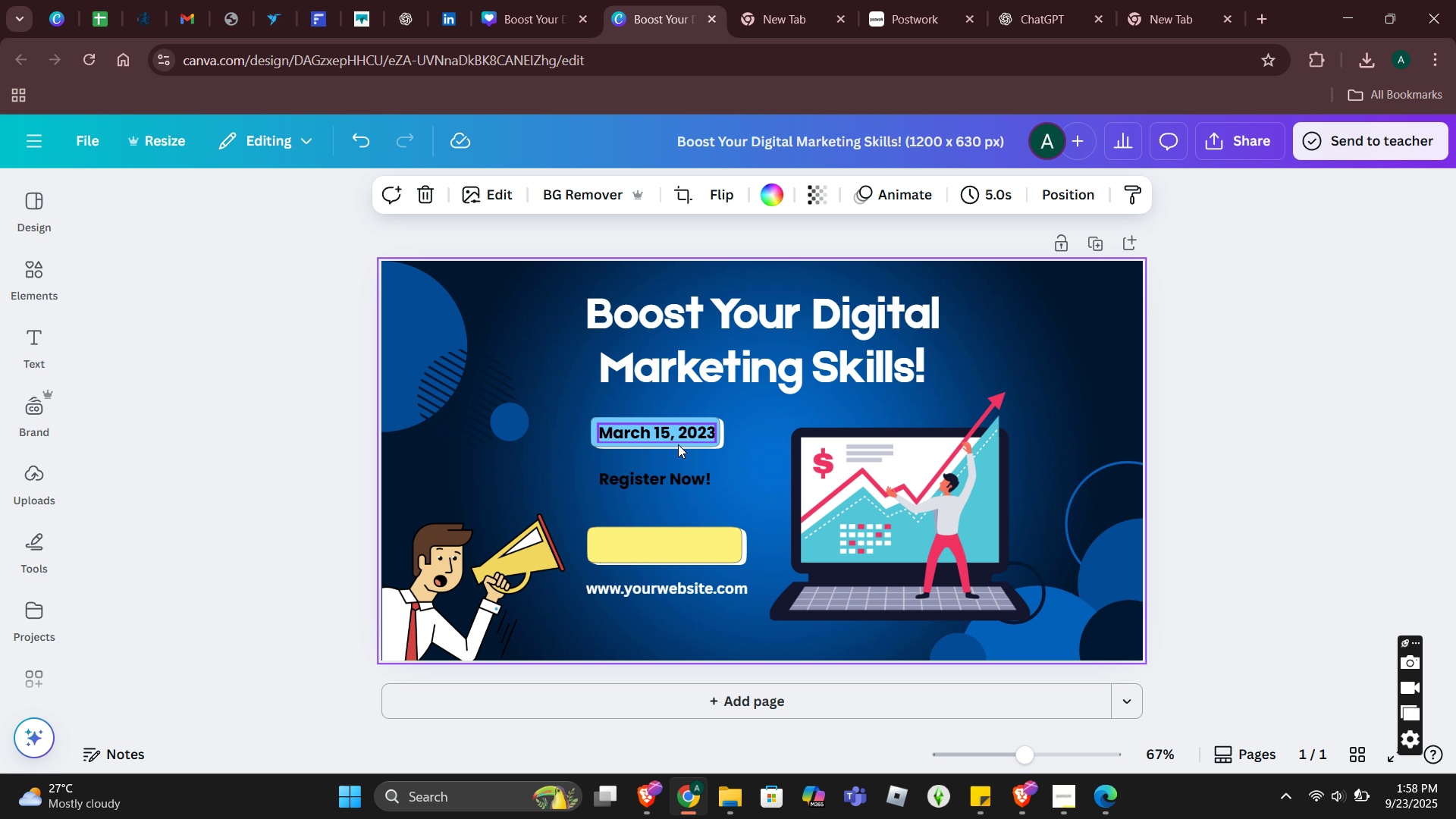 
left_click([679, 447])
 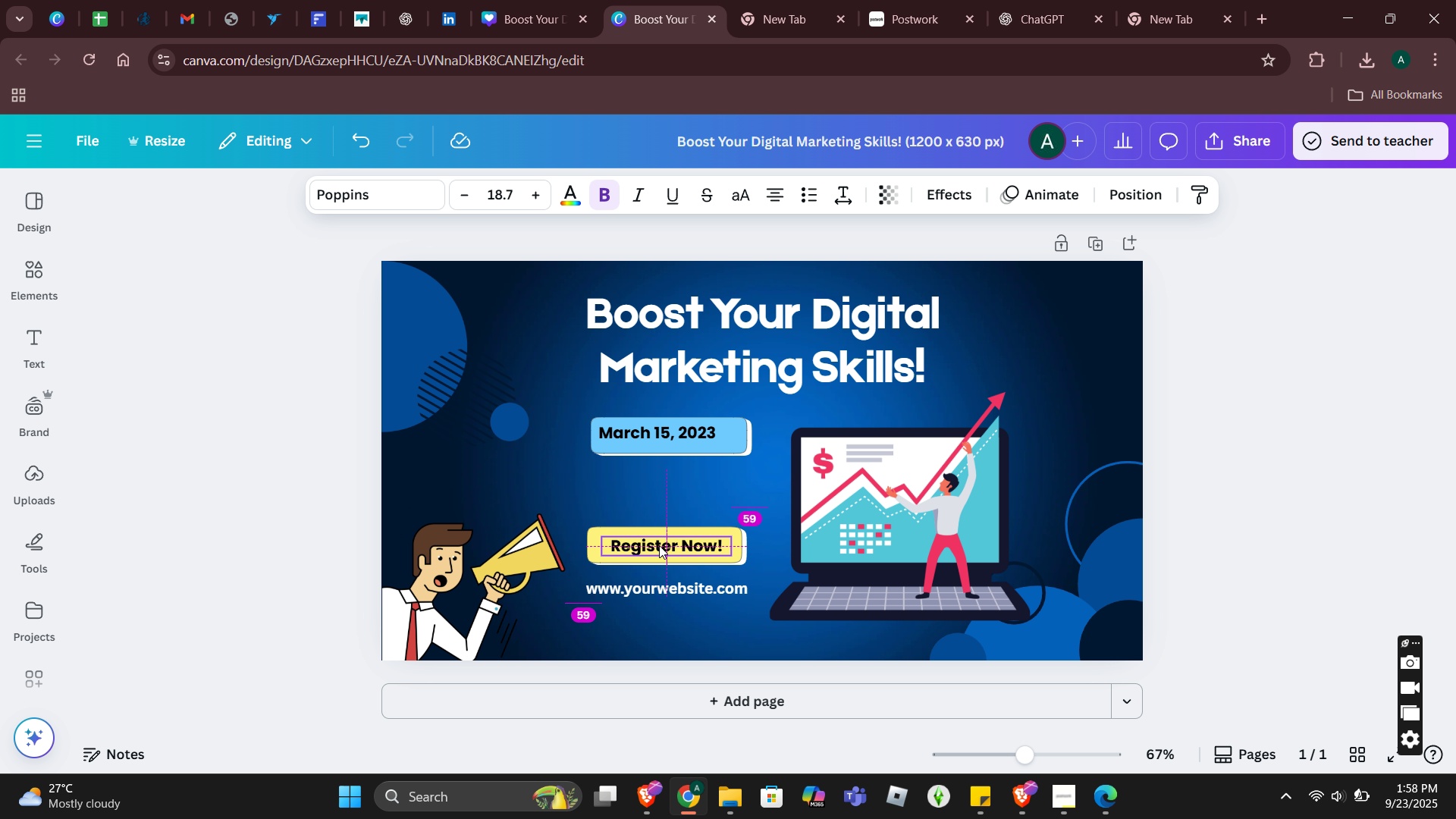 
wait(9.02)
 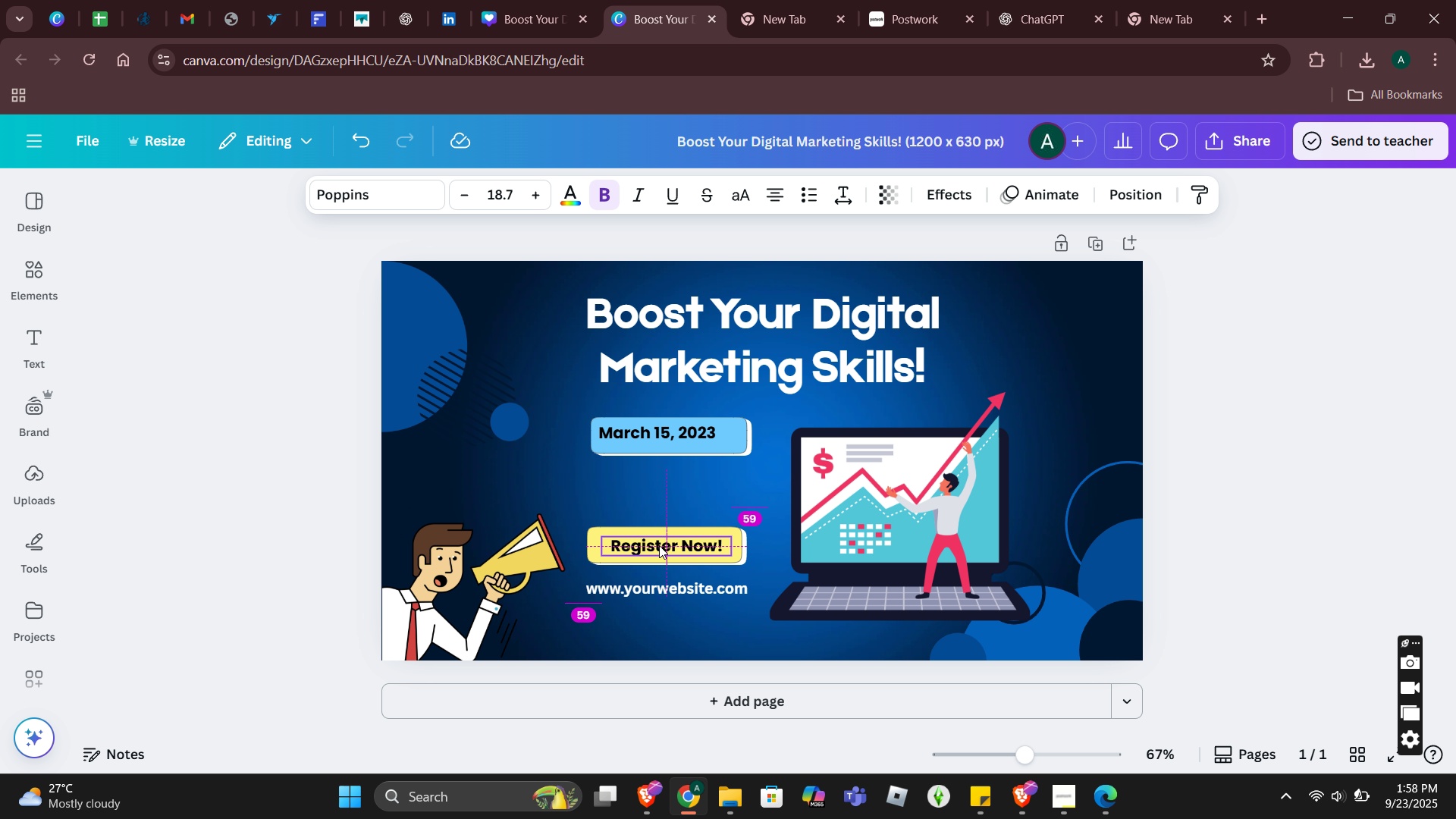 
left_click([642, 545])
 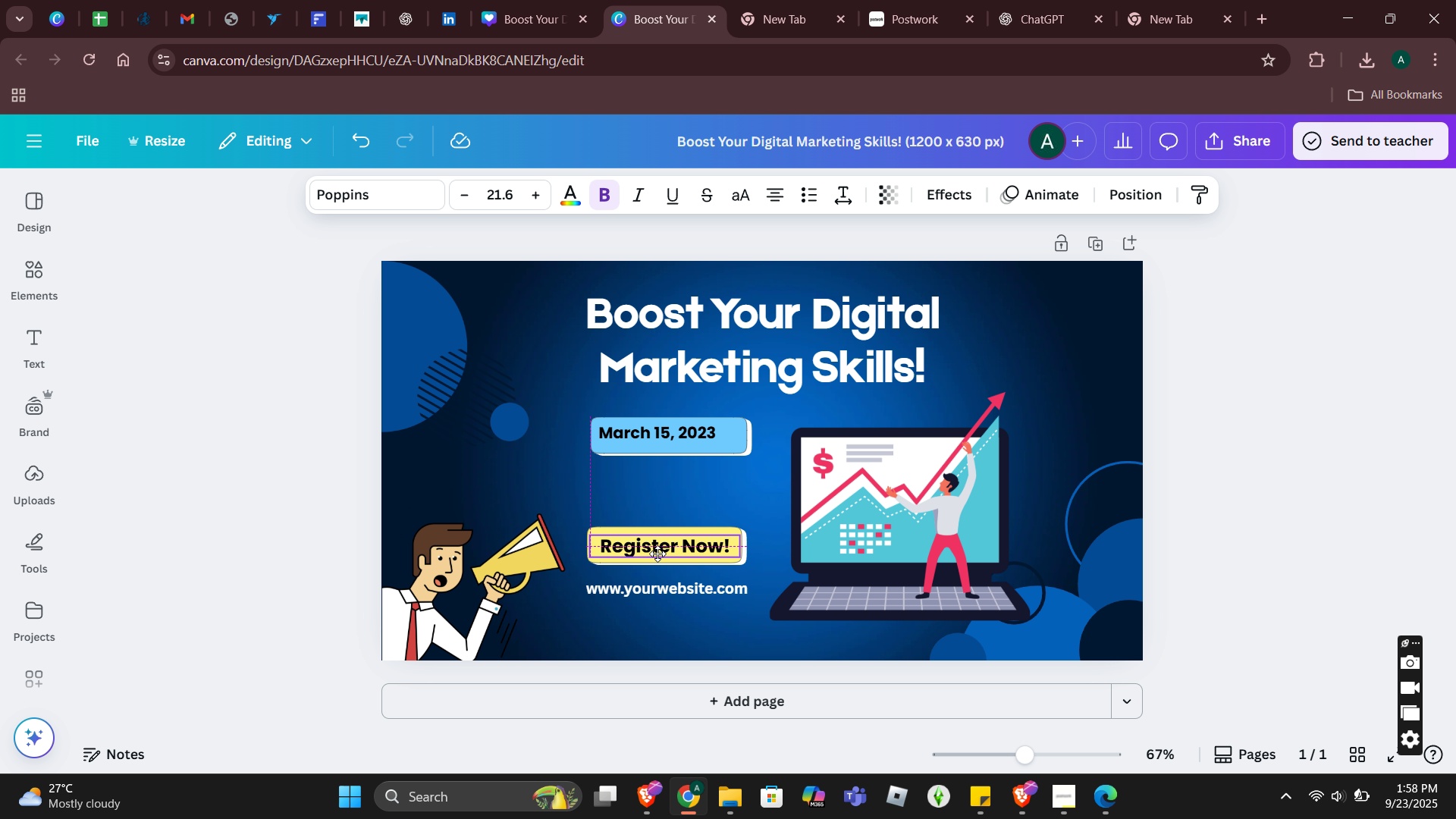 
left_click([528, 503])
 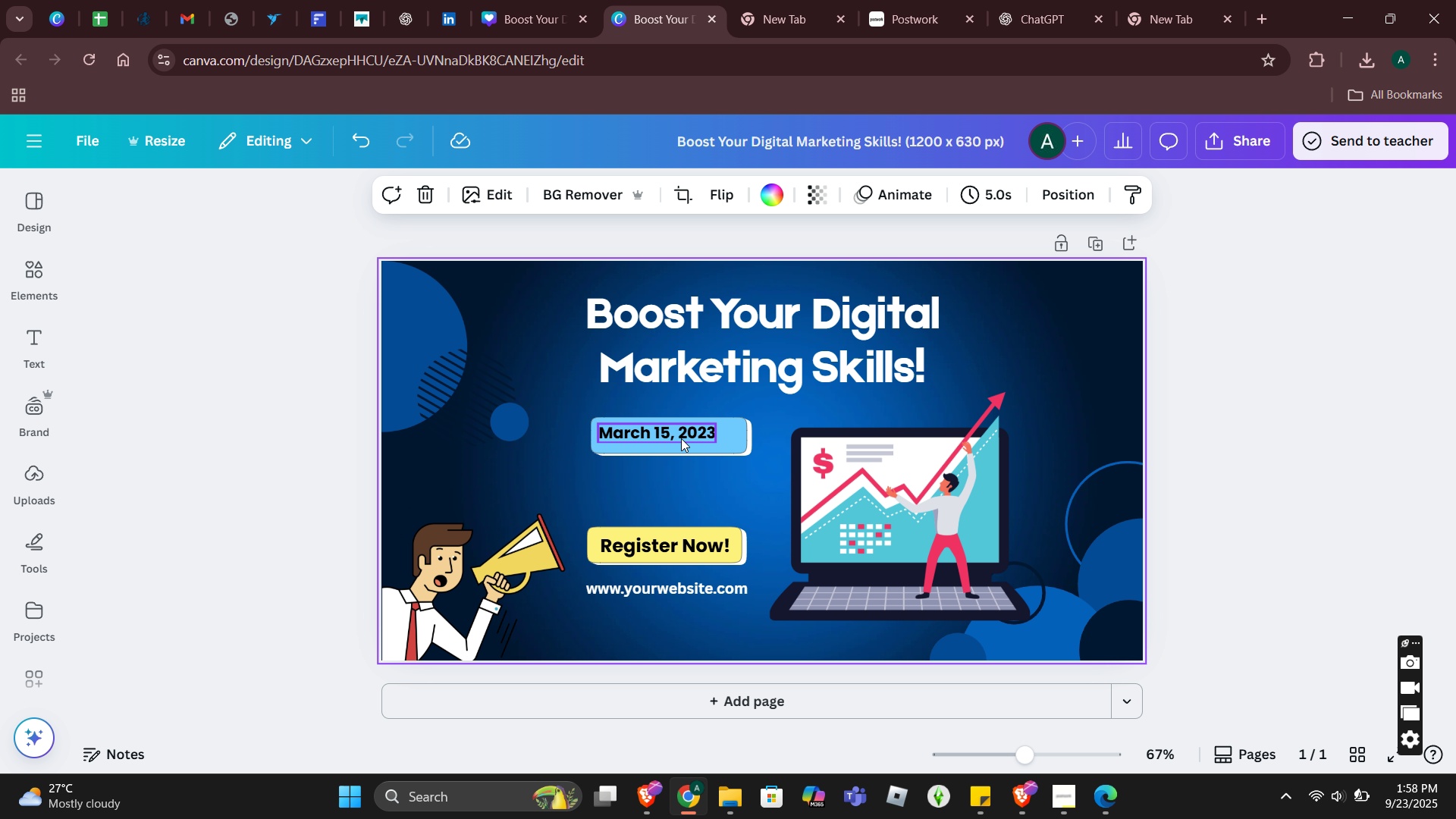 
left_click([680, 427])
 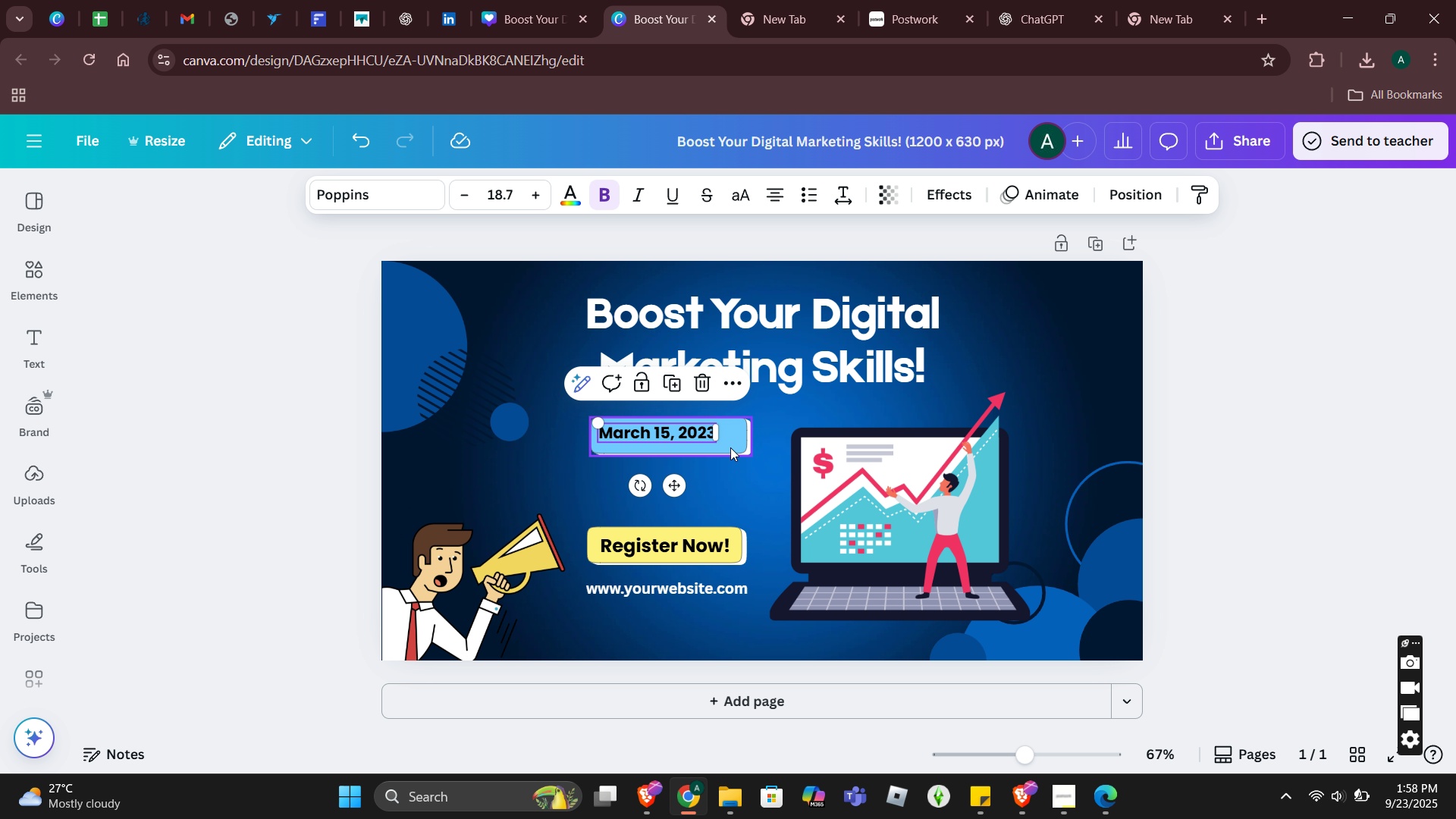 
left_click([730, 447])
 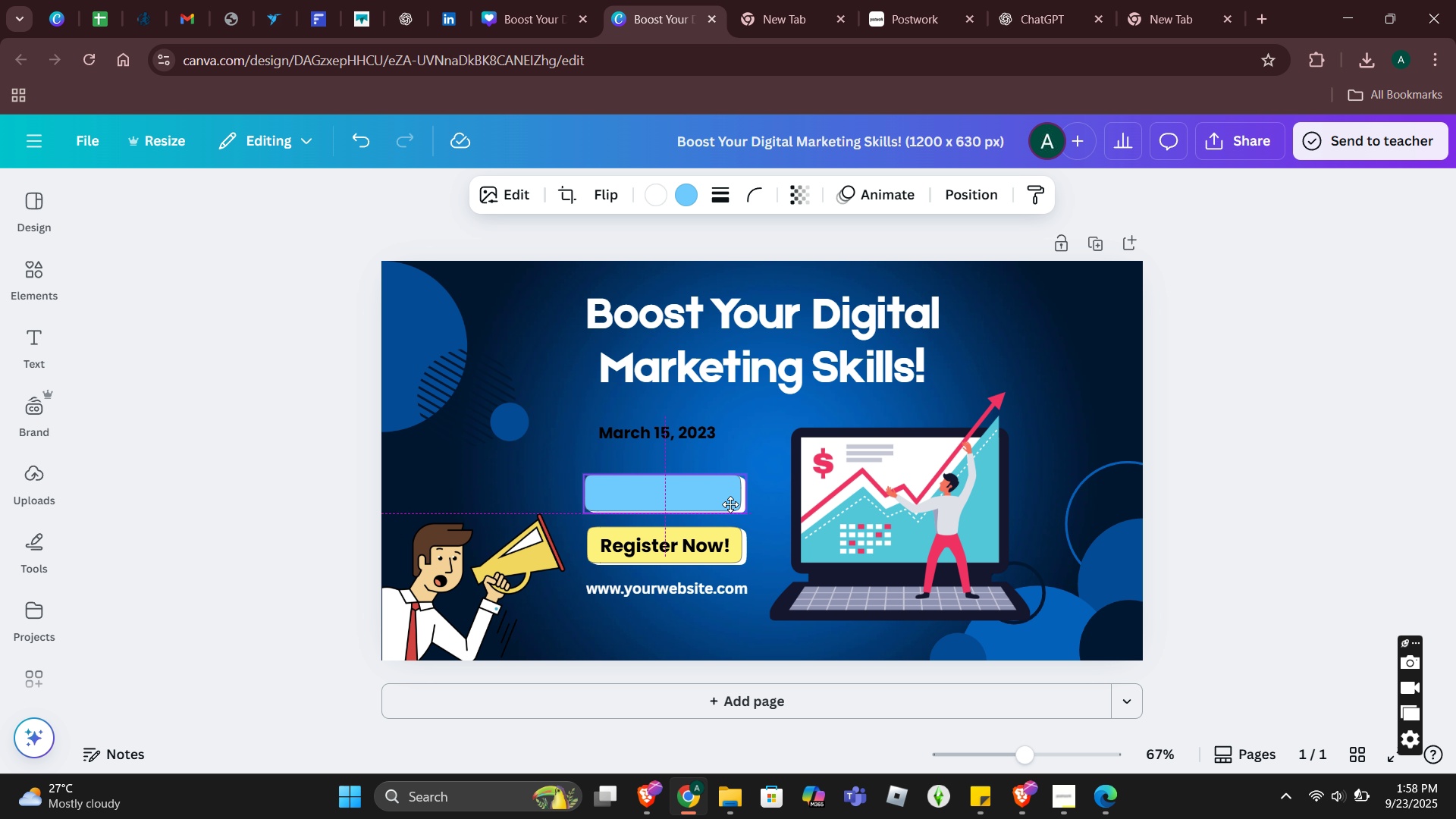 
wait(5.26)
 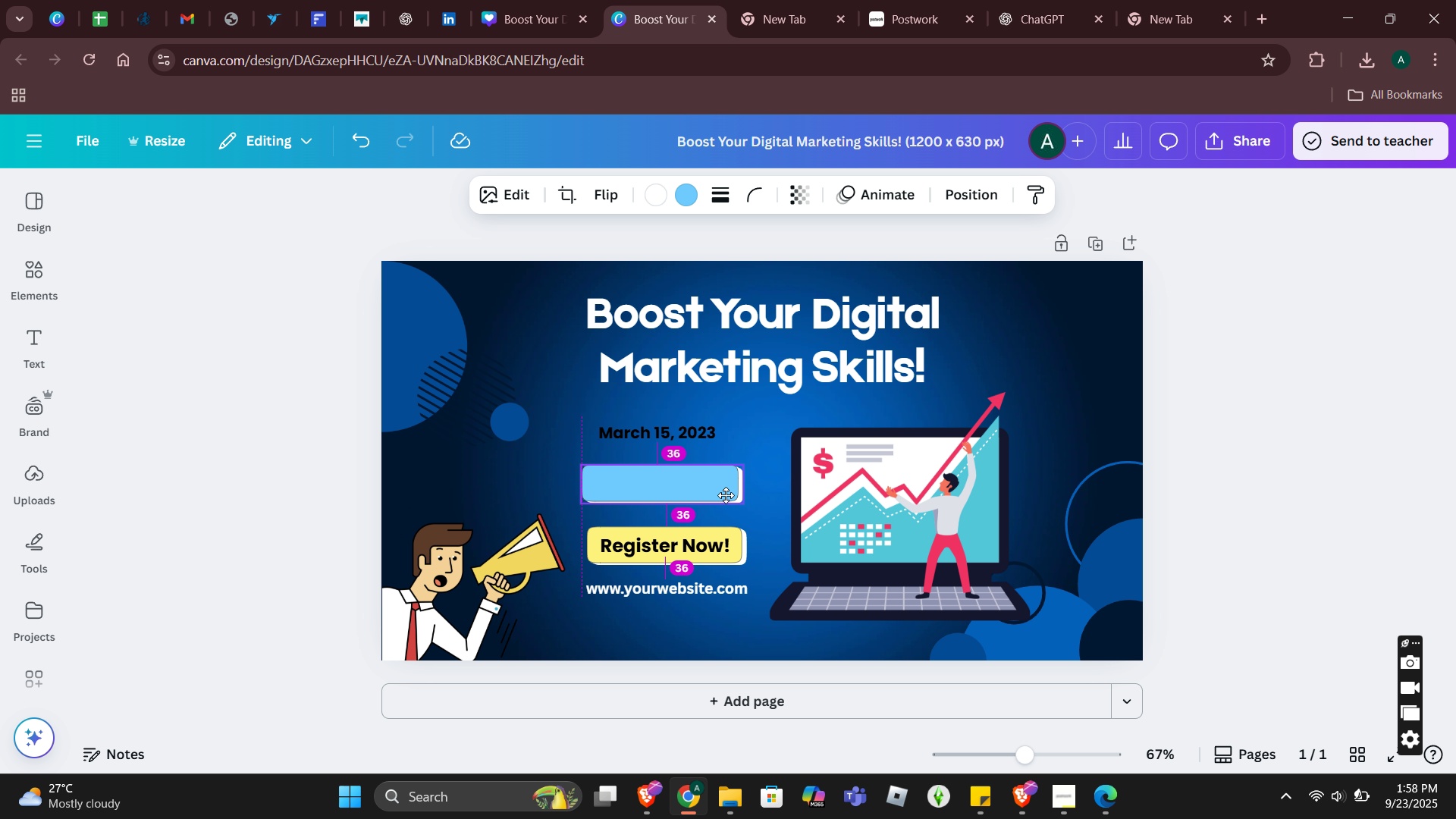 
left_click([535, 441])
 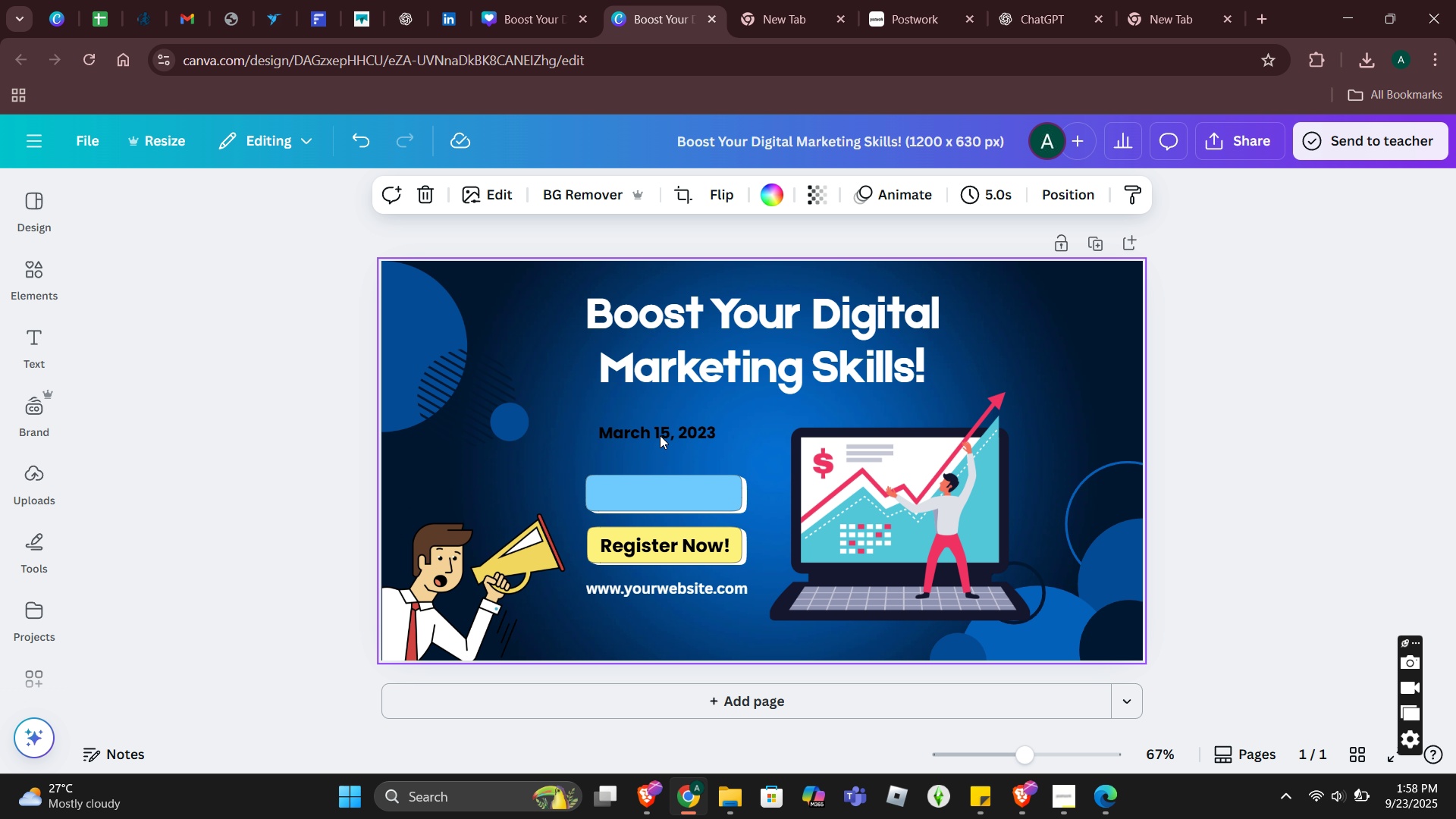 
double_click([660, 435])
 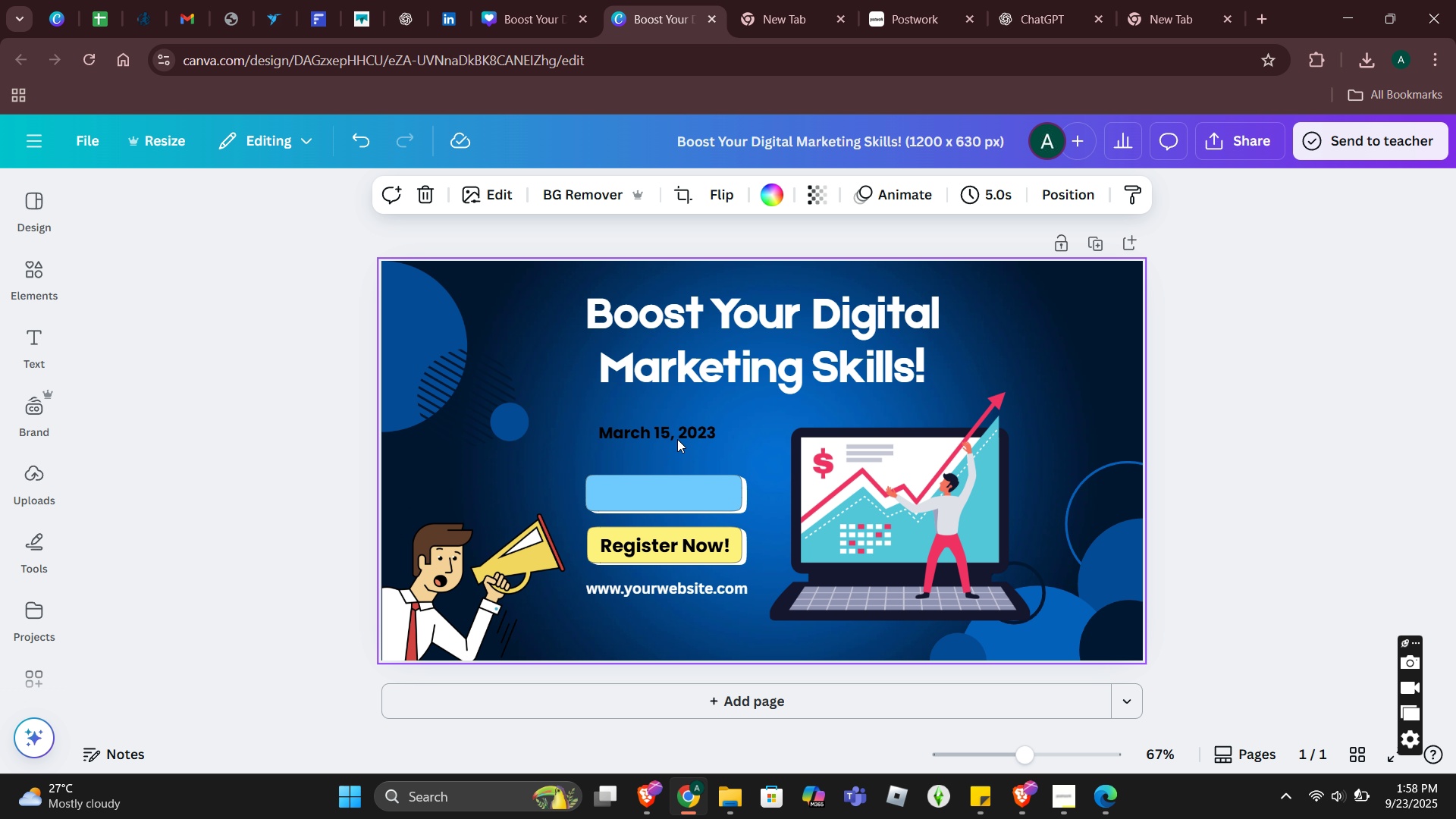 
triple_click([667, 439])
 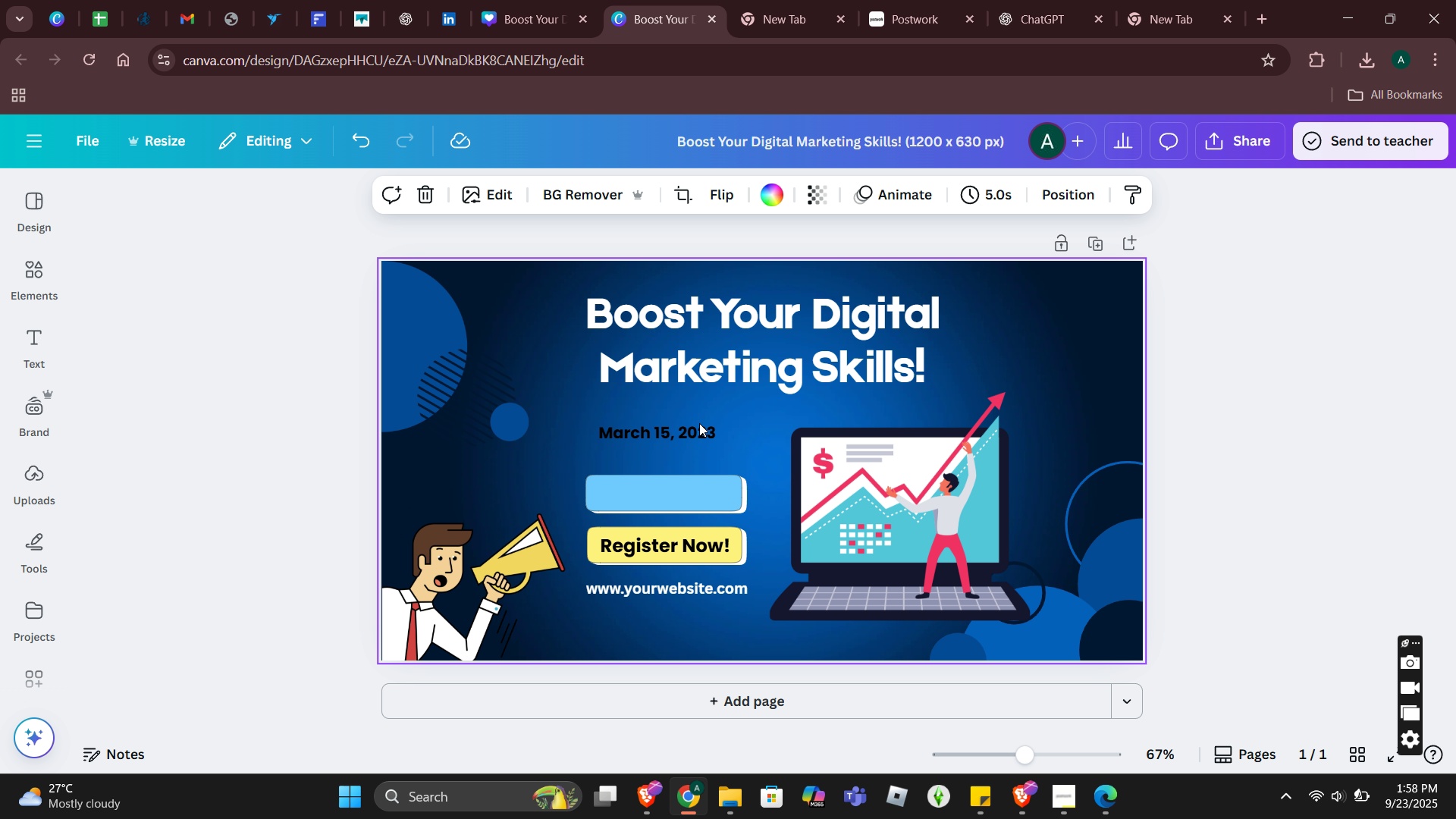 
triple_click([705, 419])
 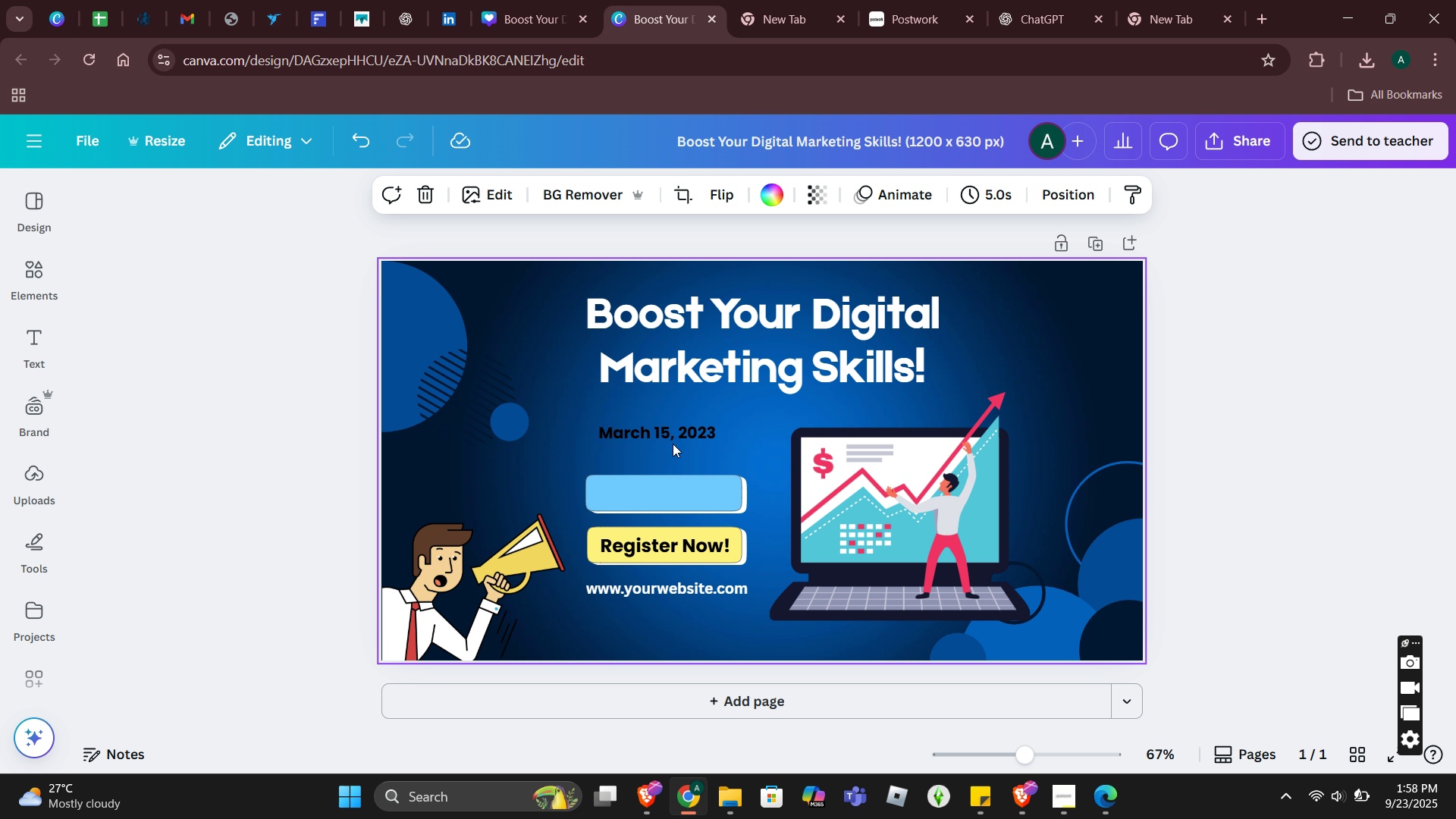 
left_click([642, 430])
 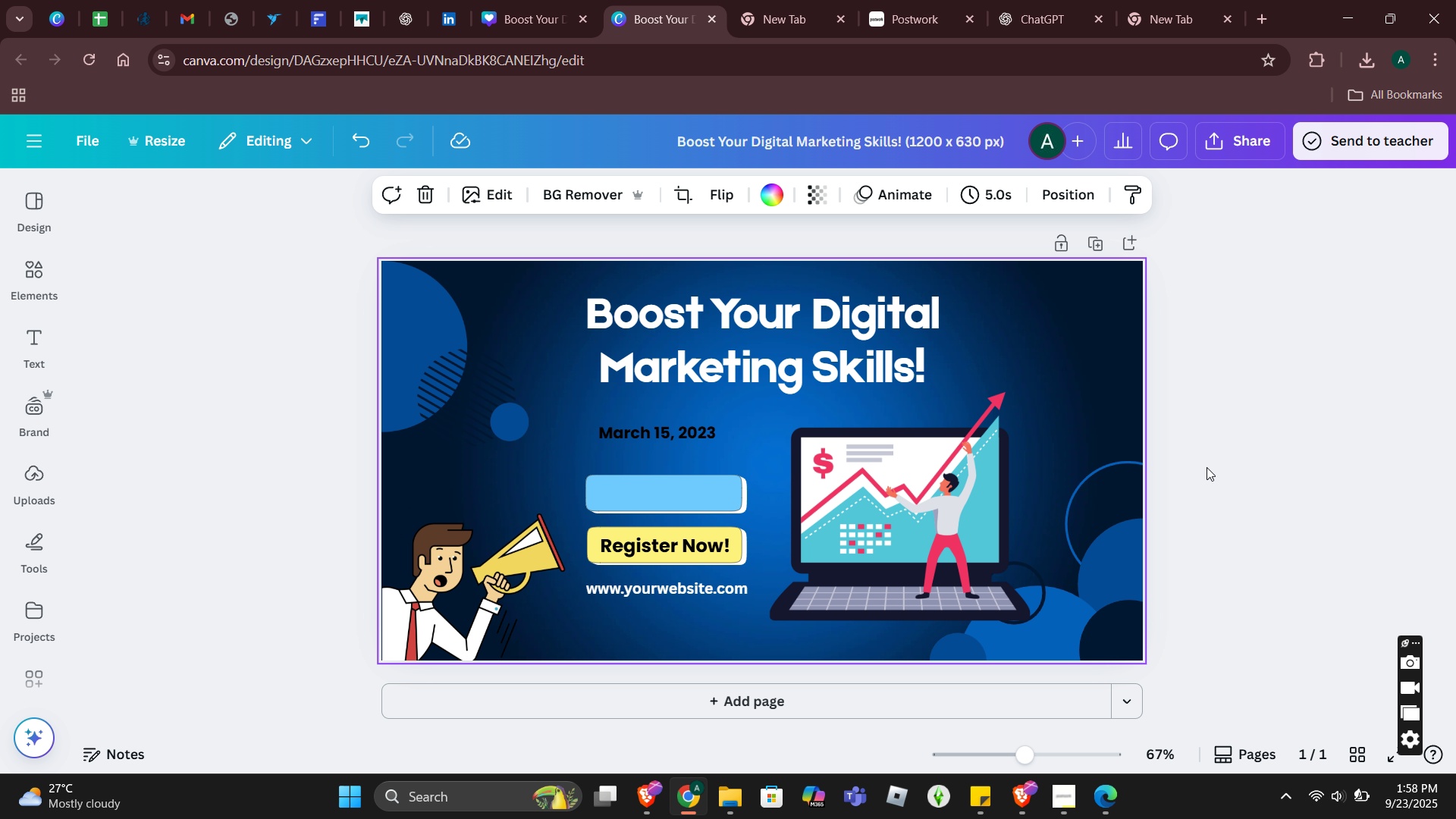 
wait(6.37)
 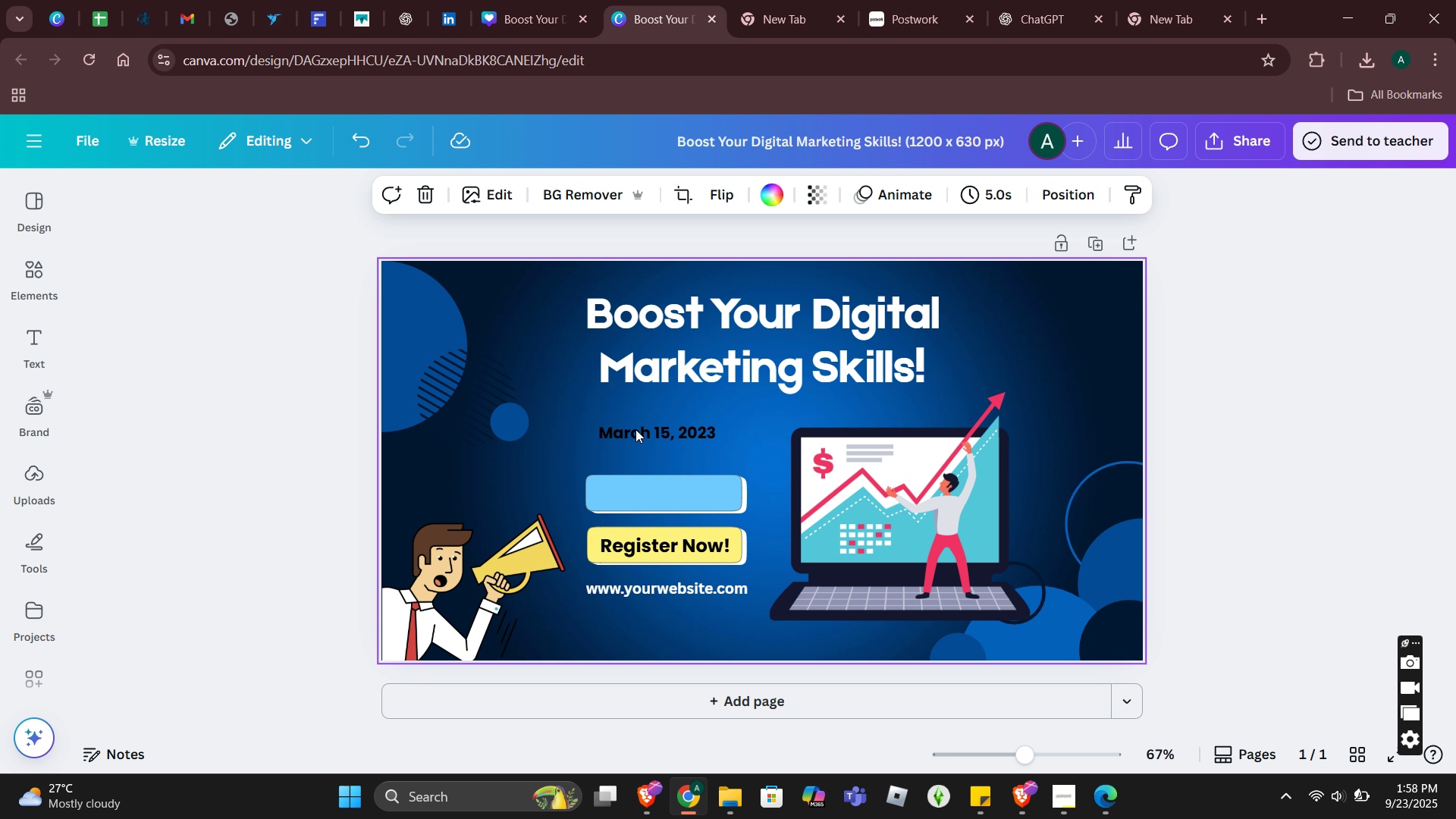 
left_click([447, 394])
 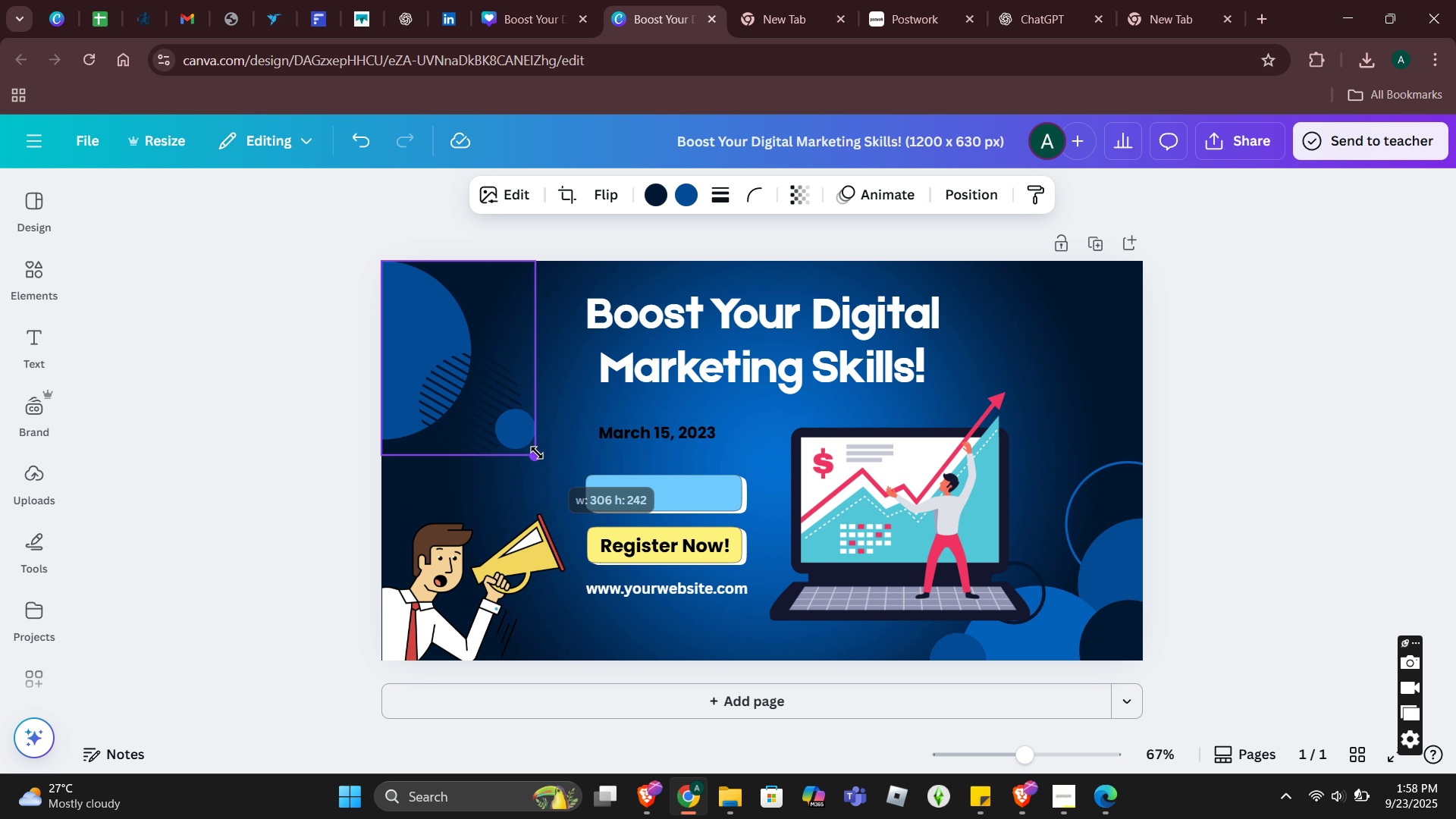 
left_click([458, 538])
 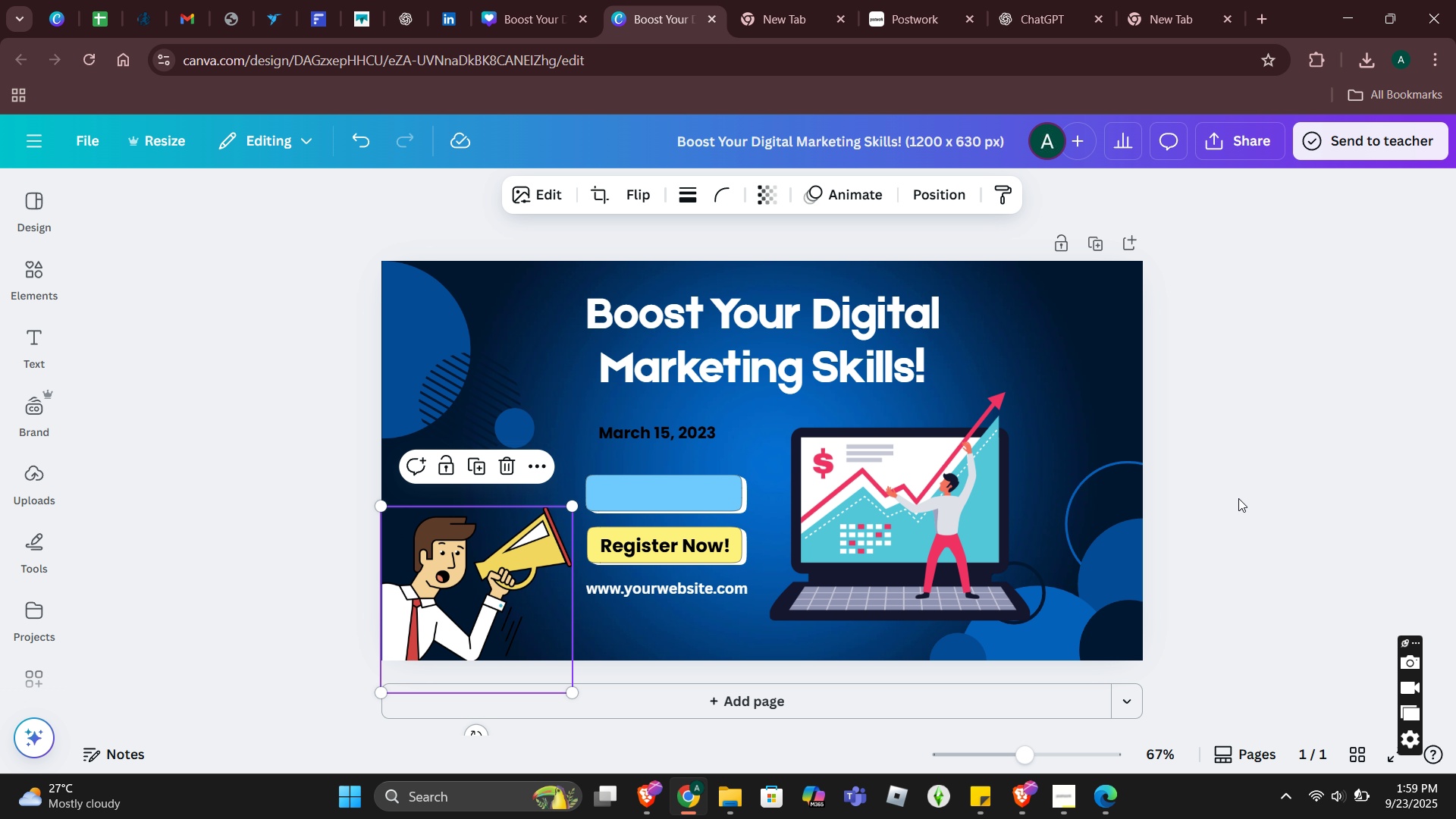 
left_click([1232, 443])
 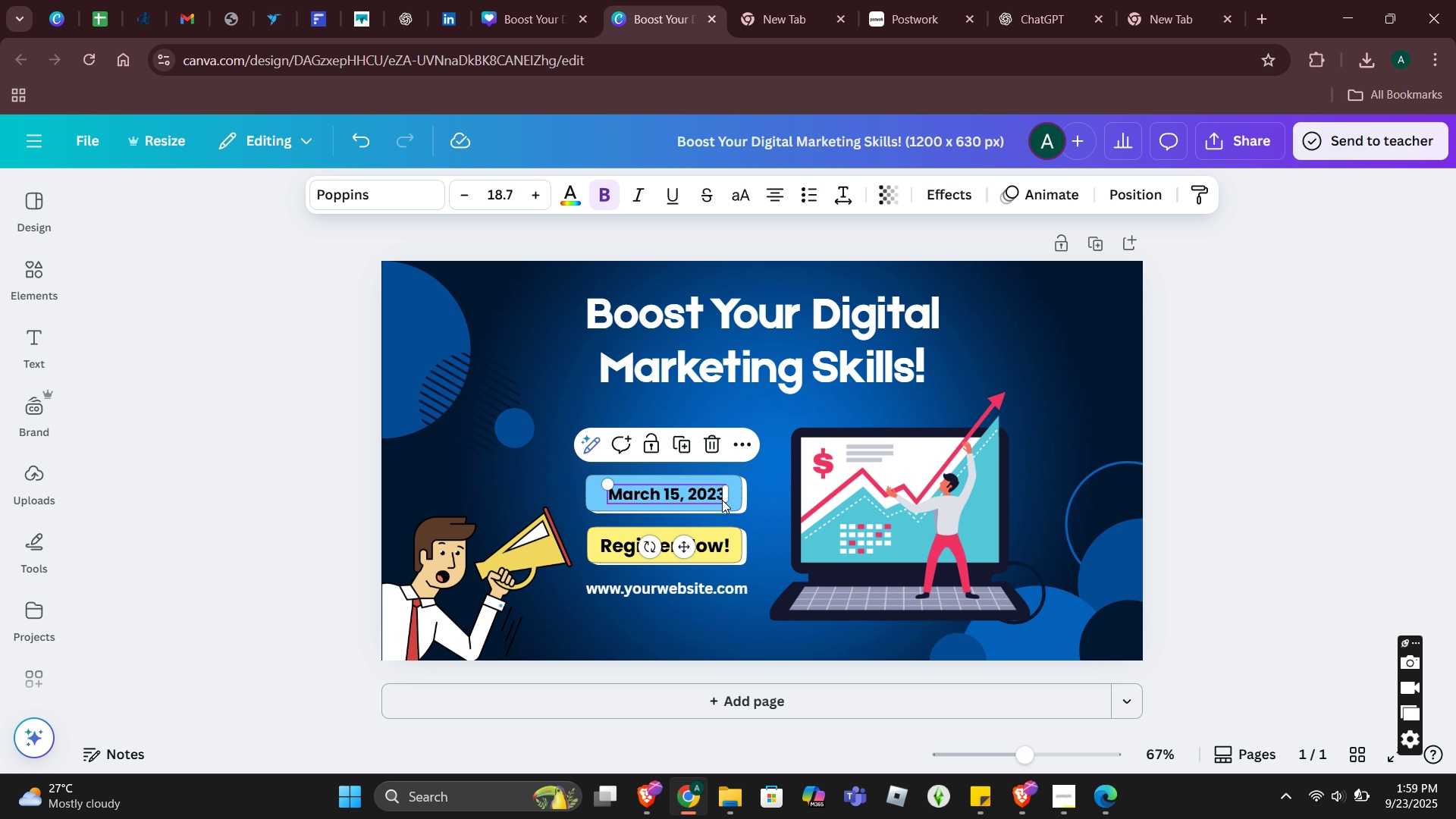 
mouse_move([742, 494])
 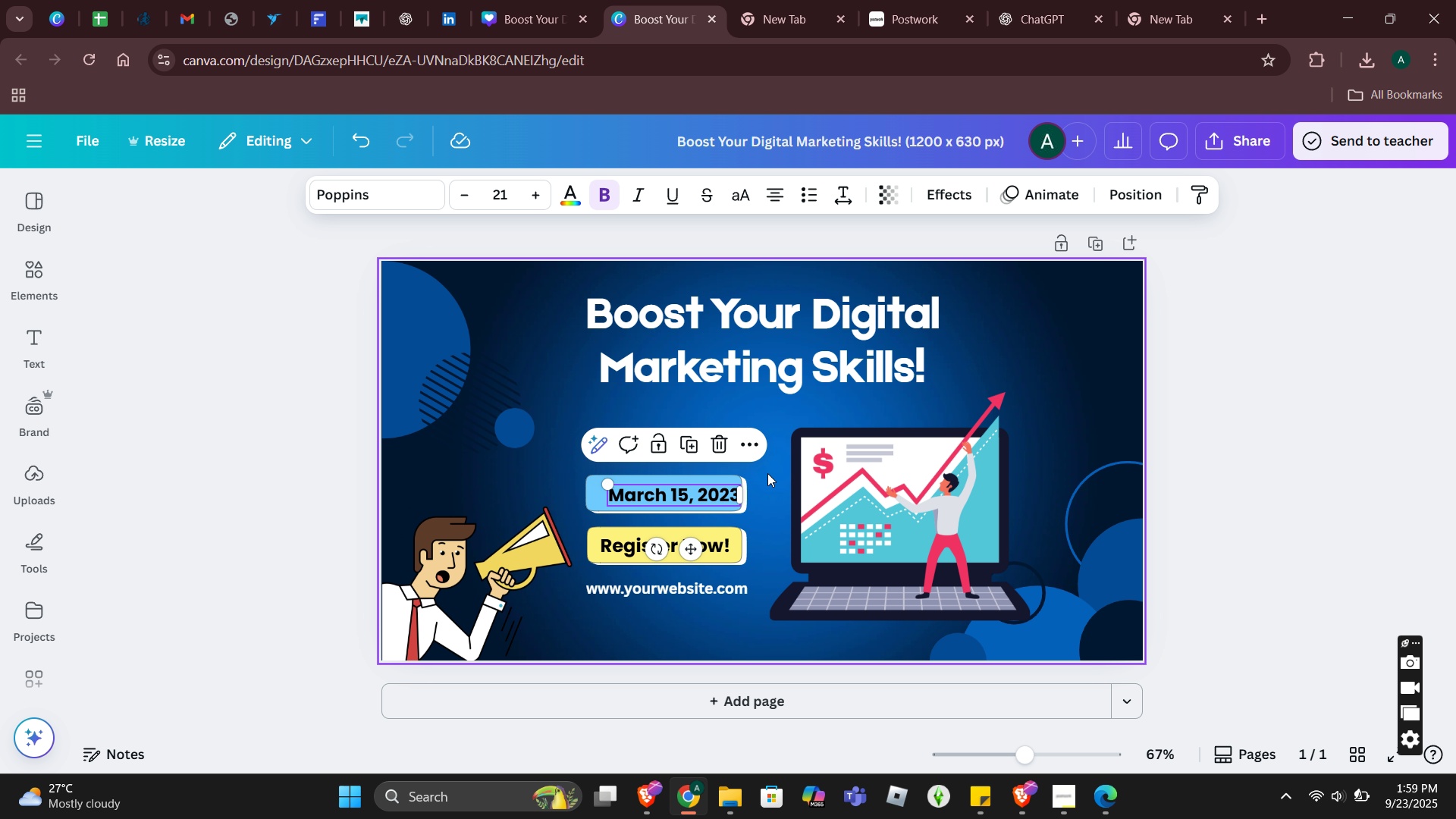 
left_click([767, 473])
 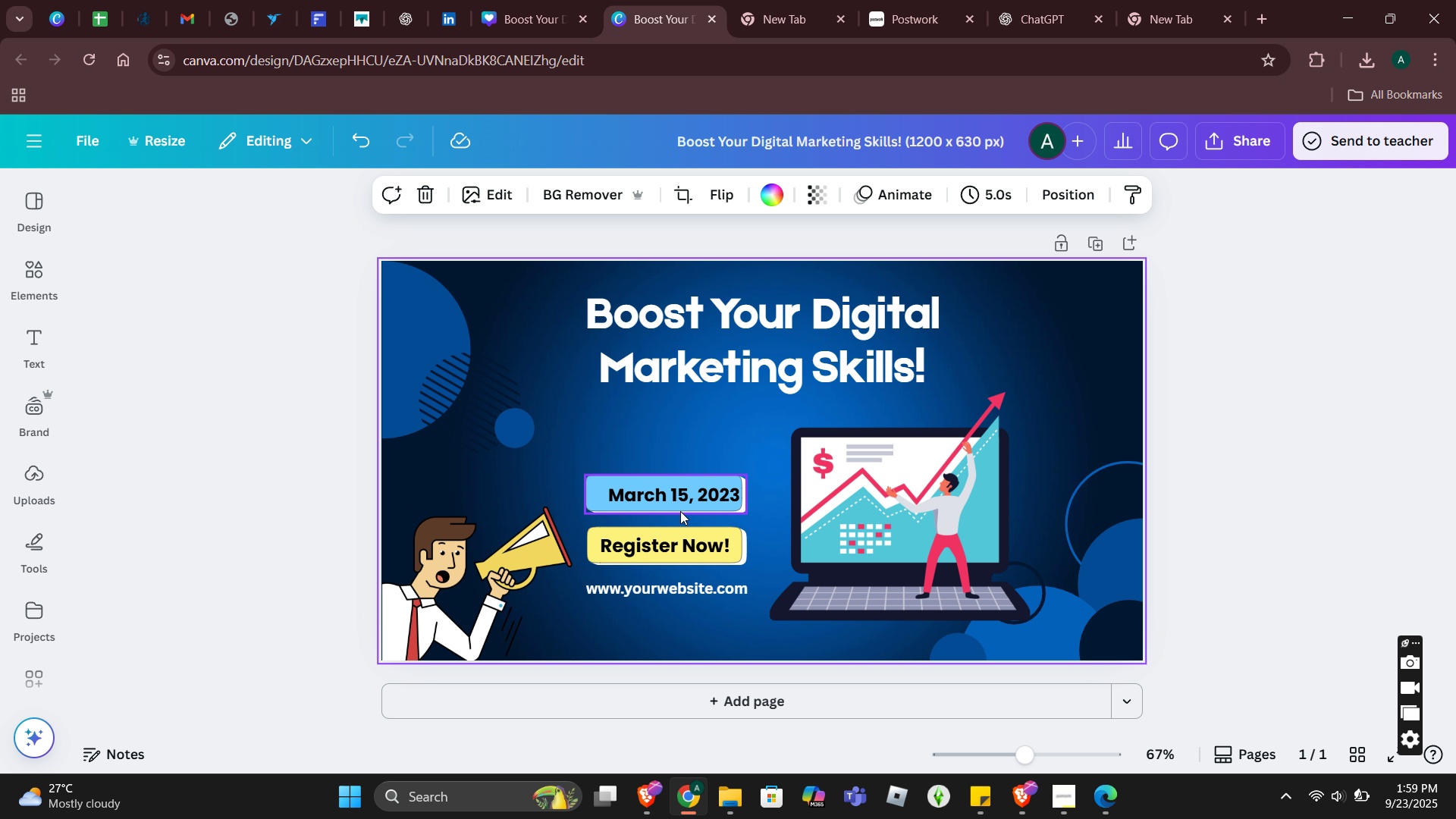 
mouse_move([670, 500])
 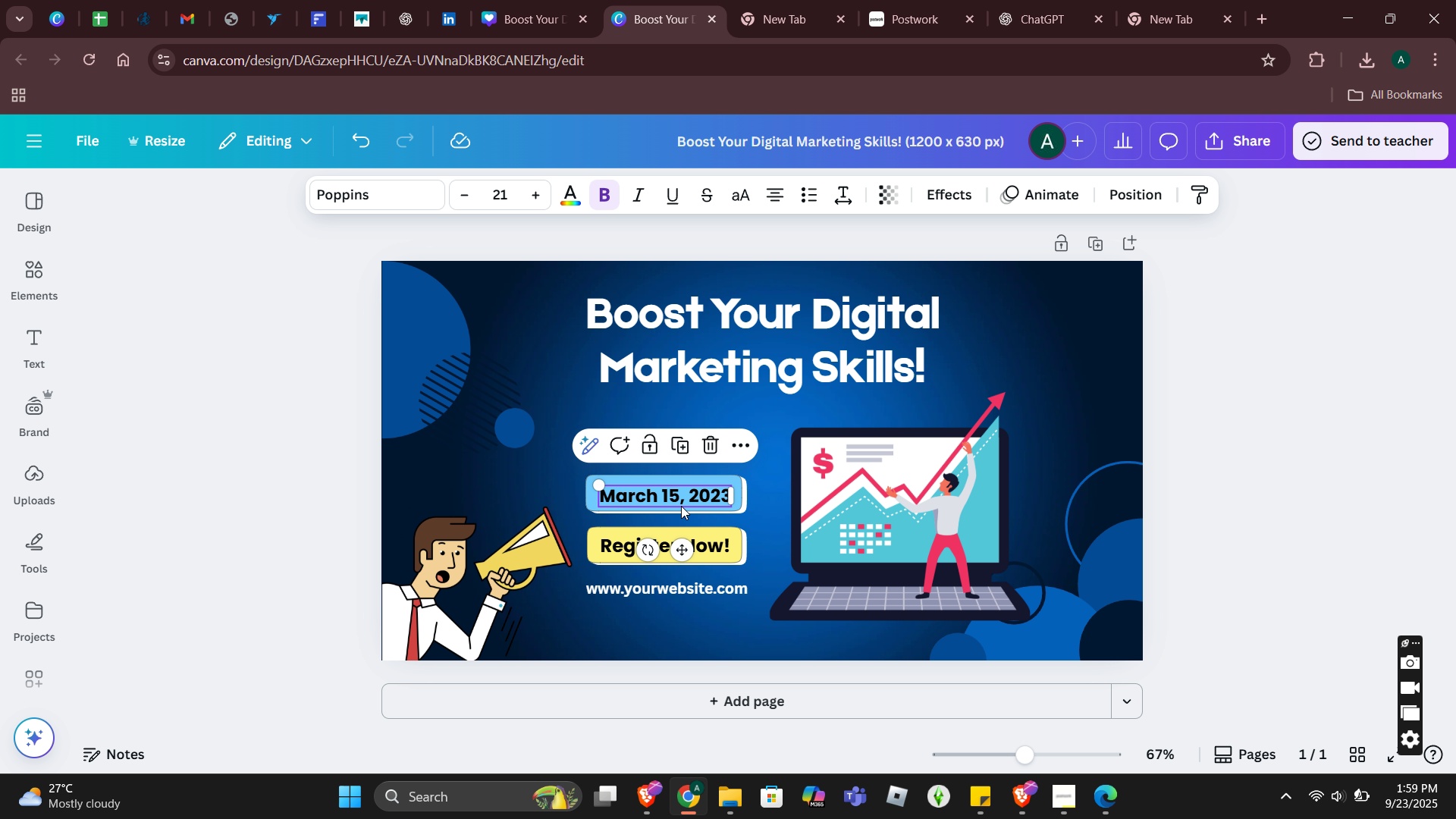 
wait(5.35)
 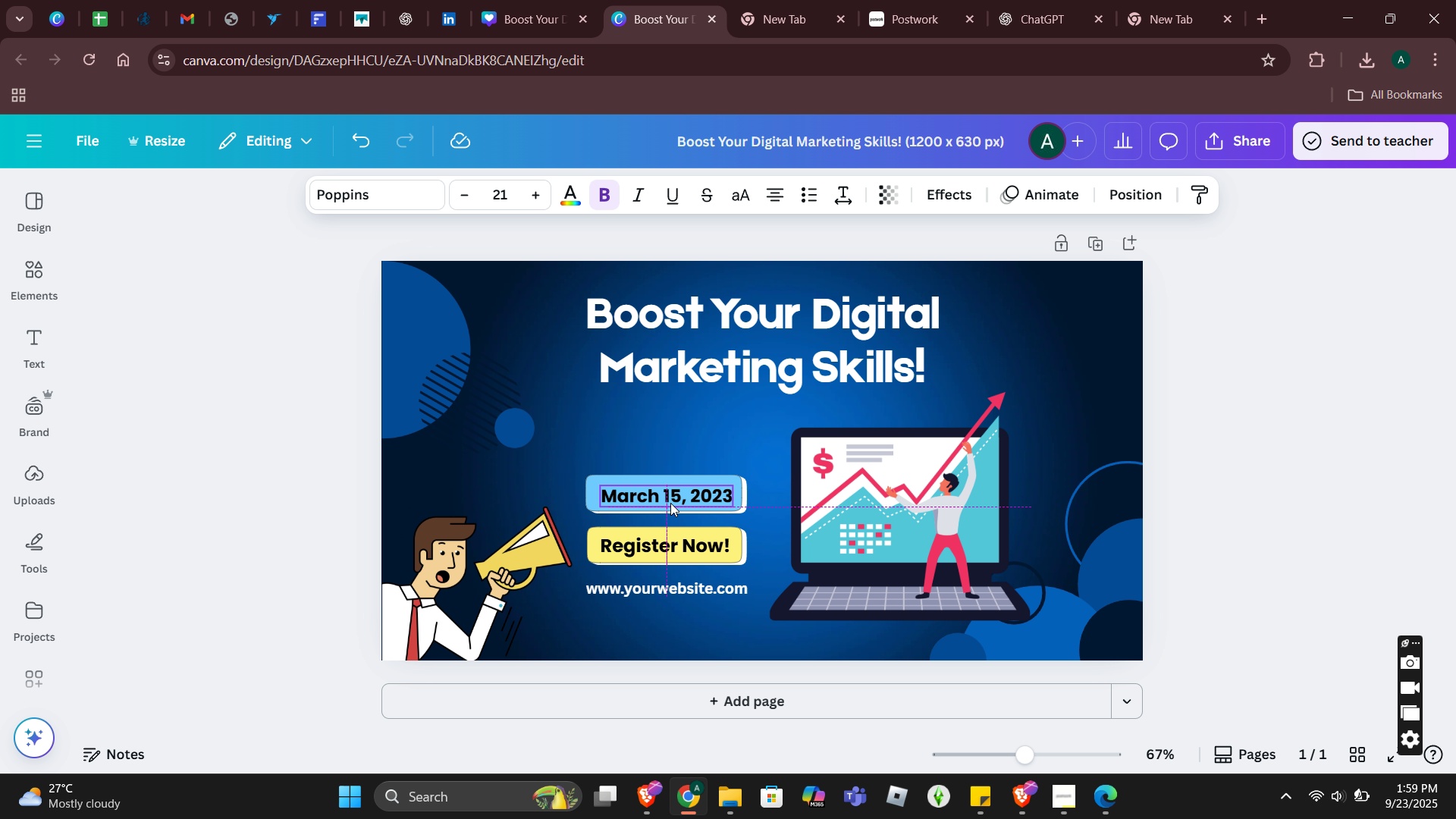 
double_click([723, 549])
 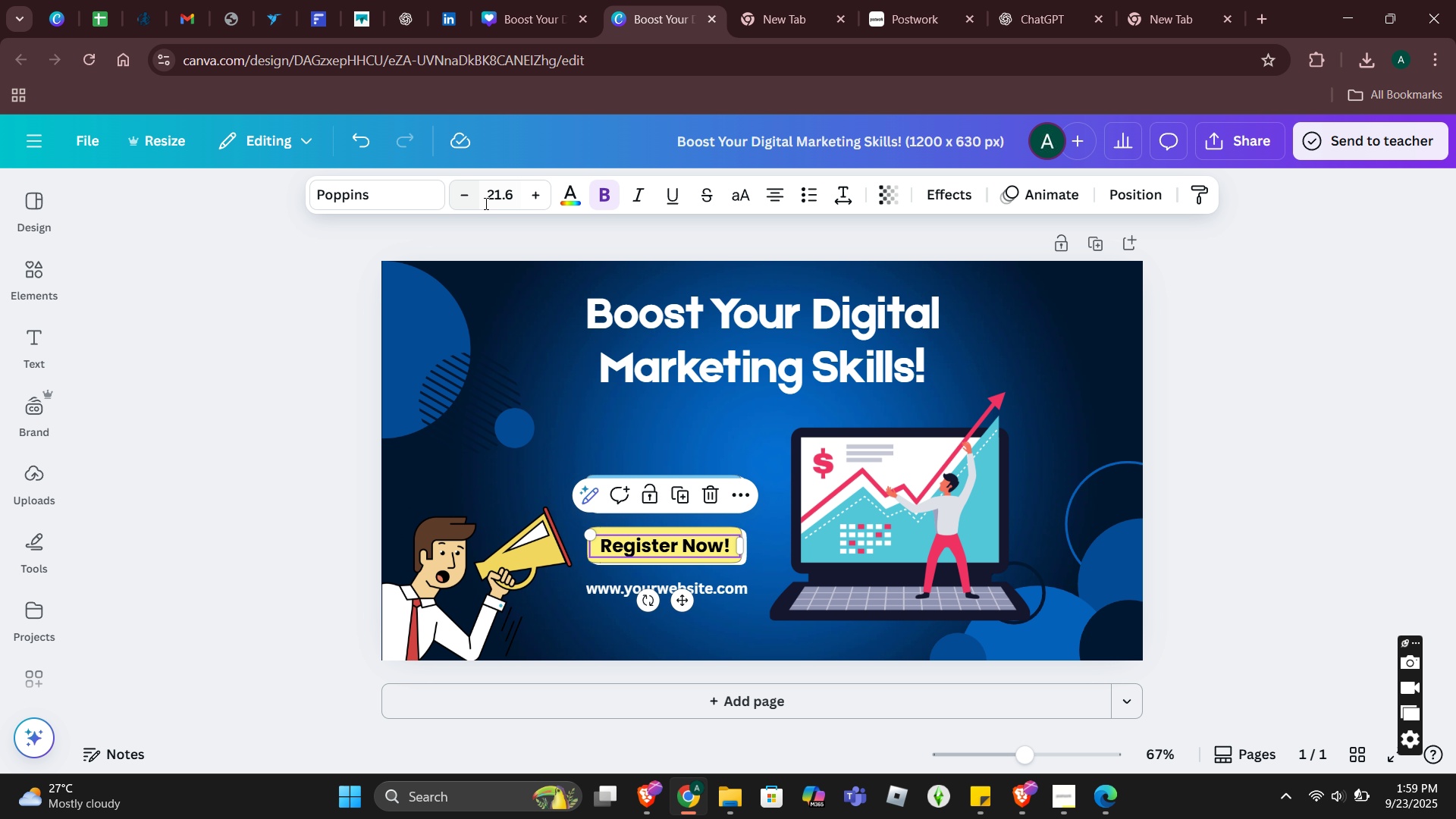 
left_click([502, 202])
 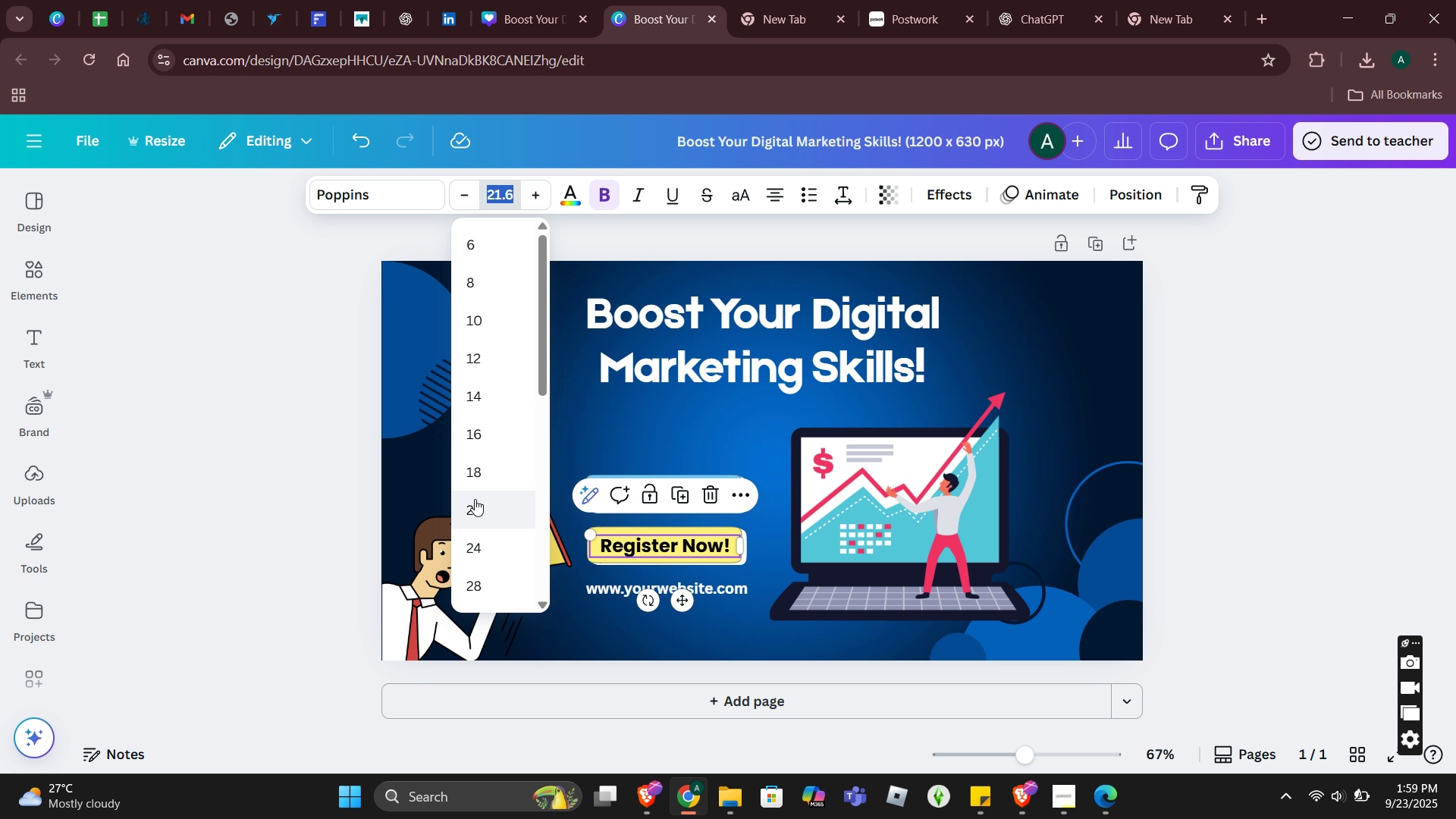 
left_click([475, 500])
 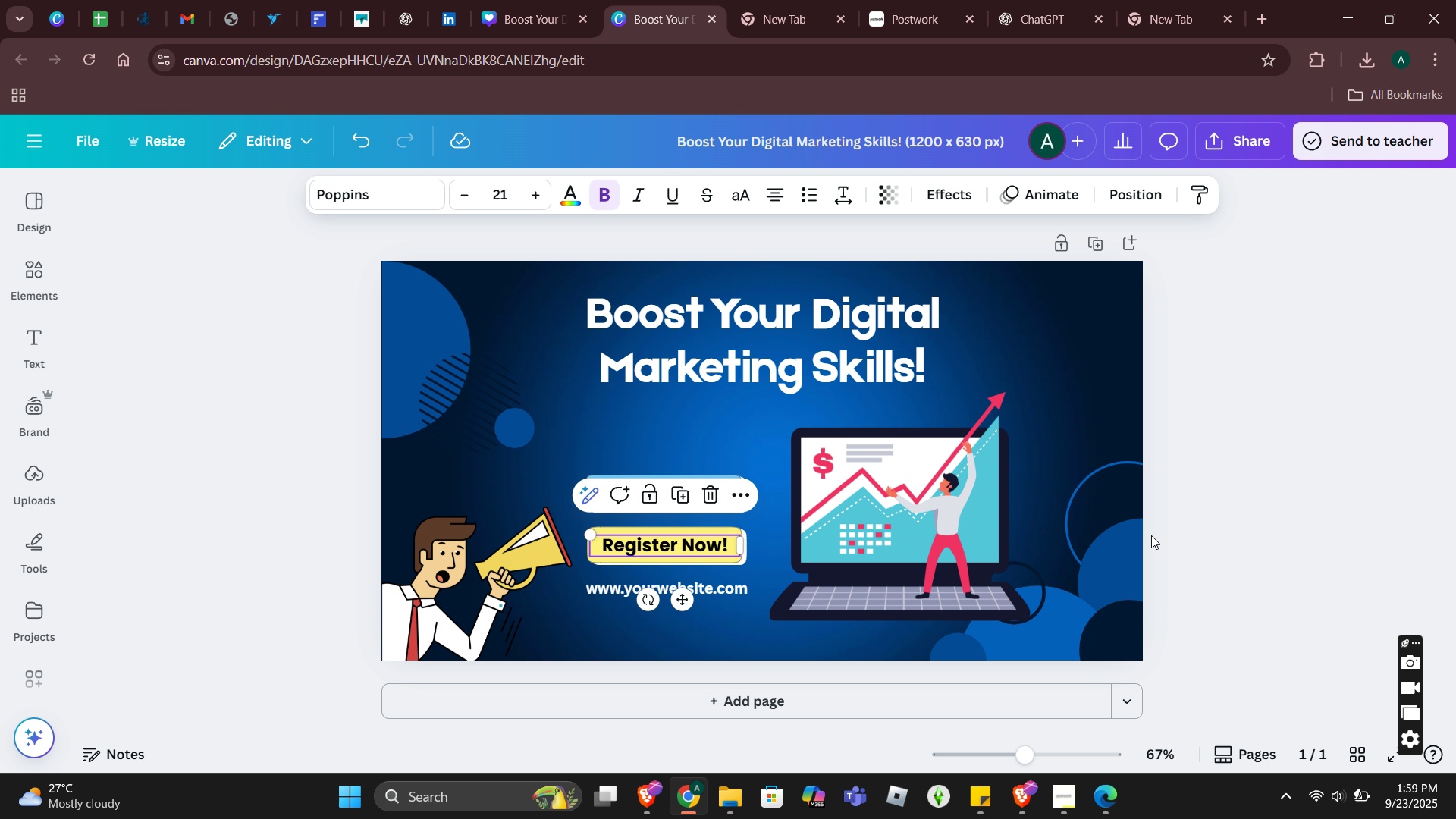 
left_click([1151, 535])
 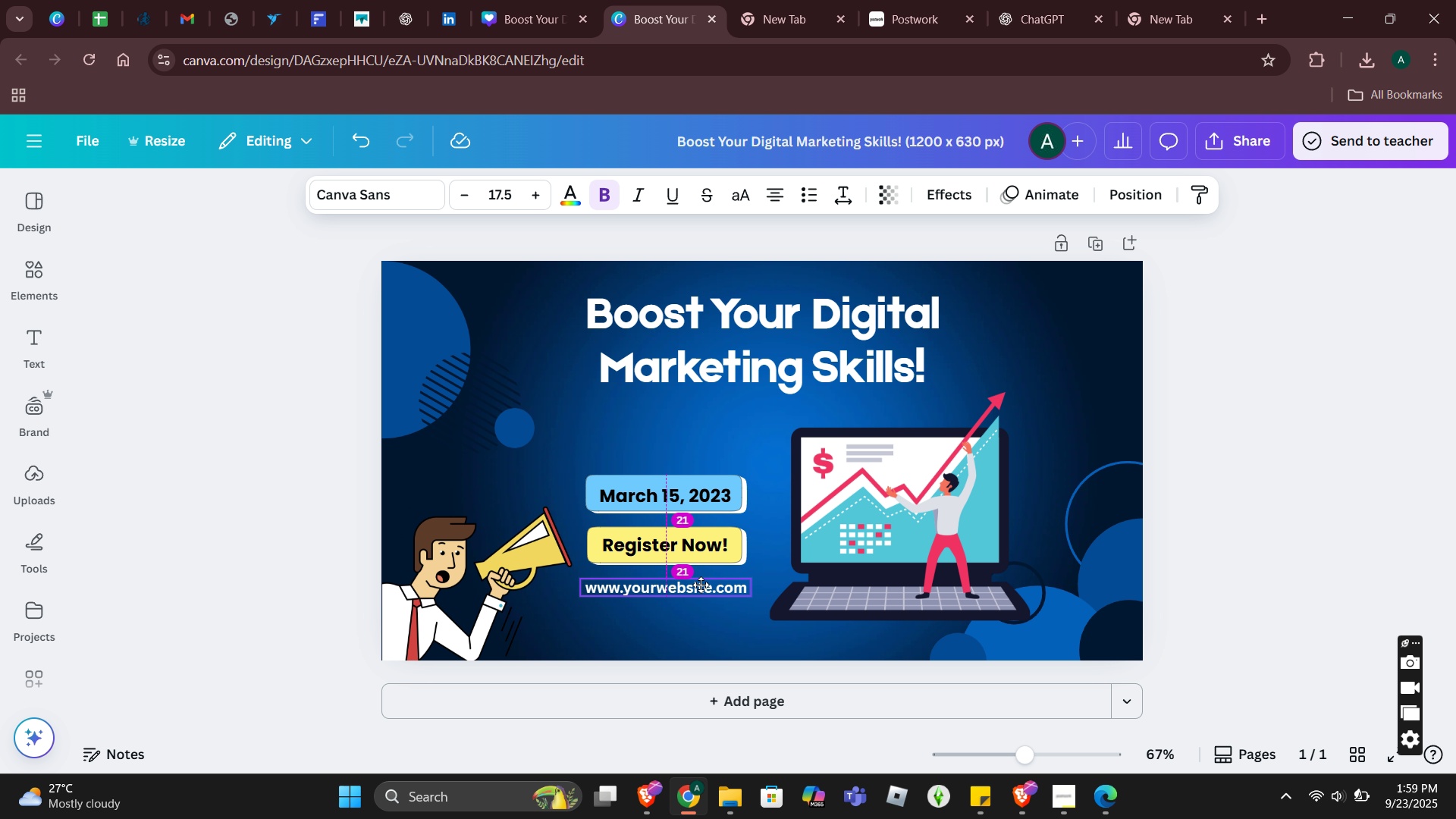 
wait(6.51)
 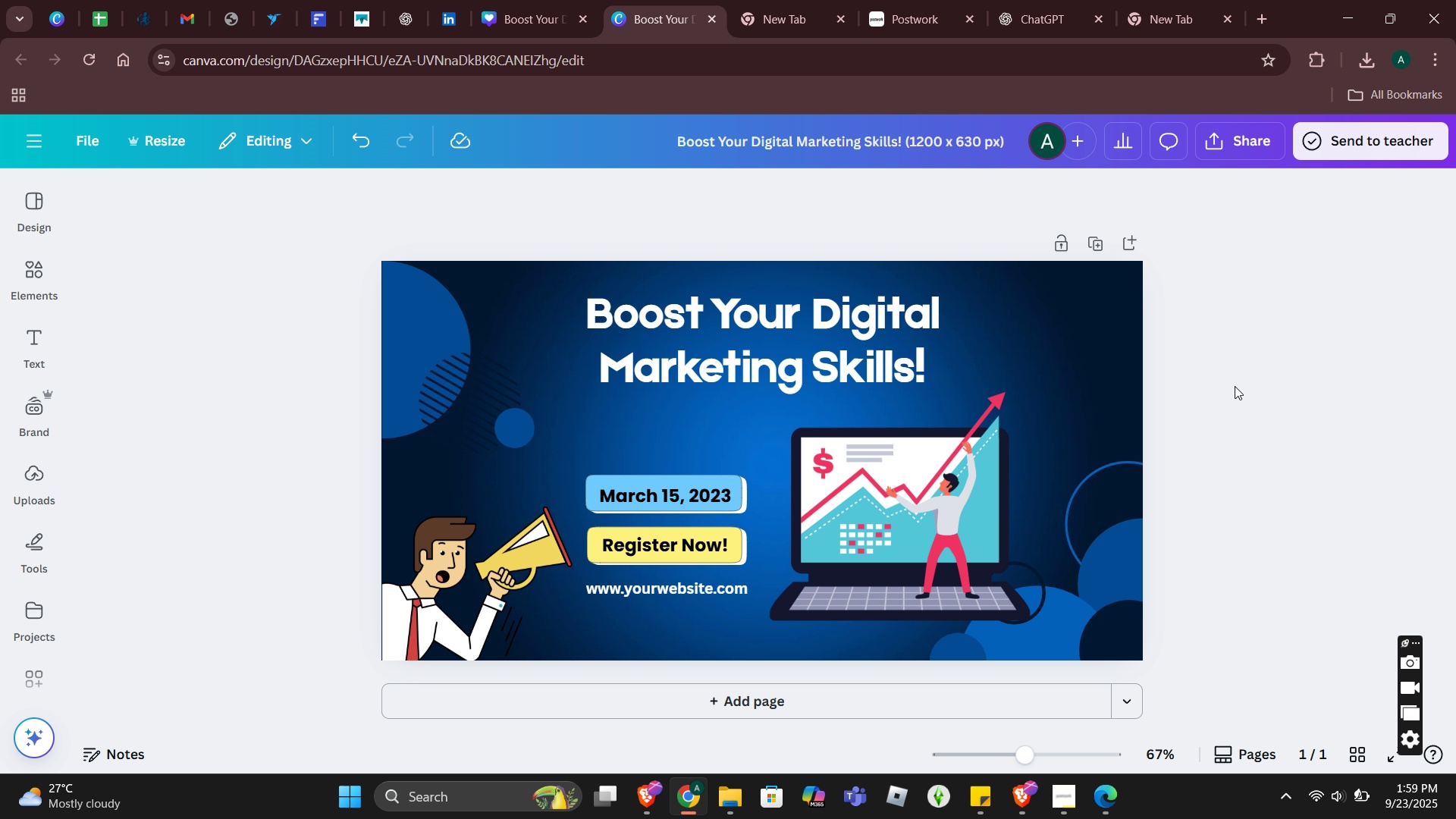 
left_click([702, 588])
 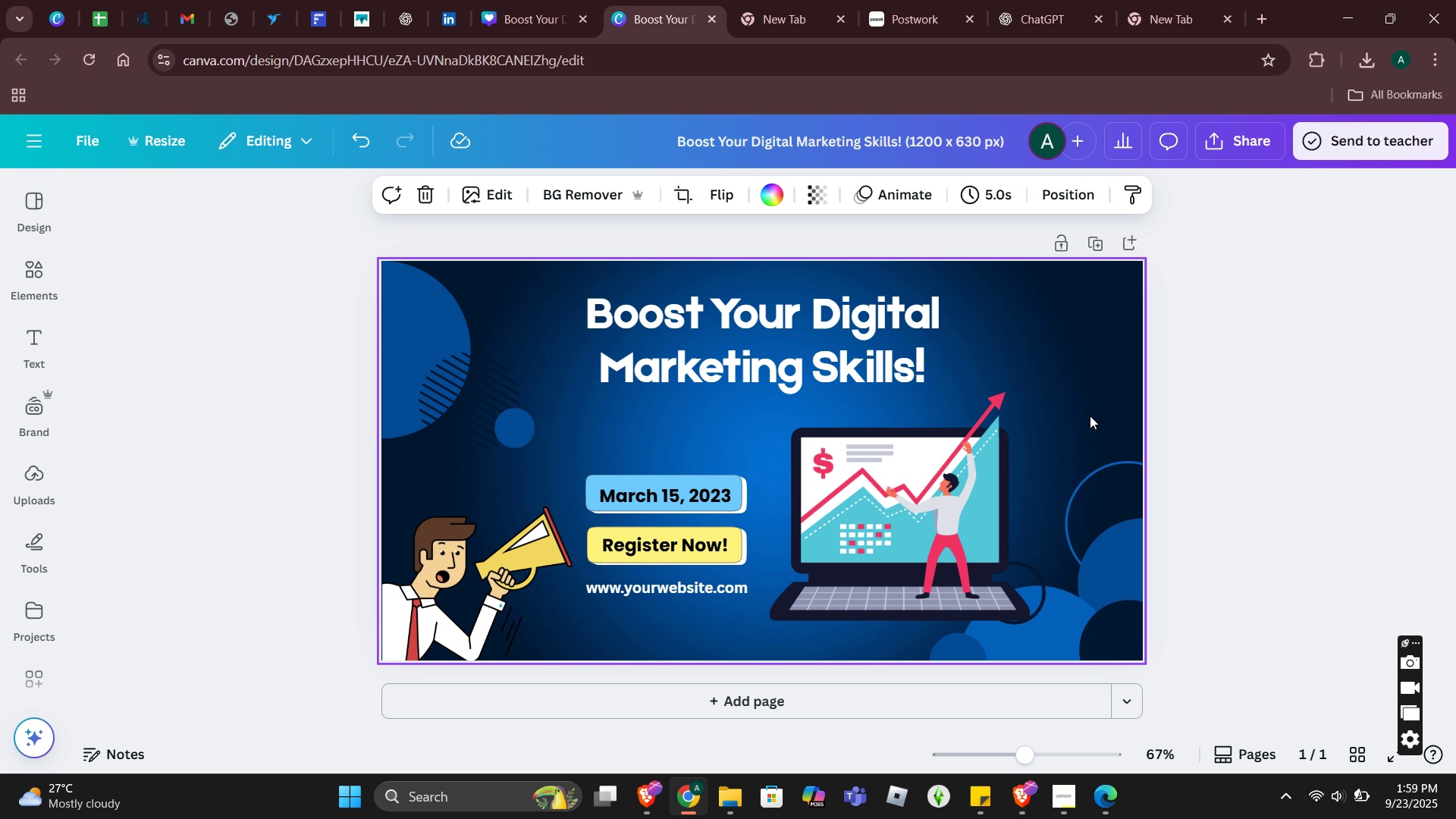 
wait(7.14)
 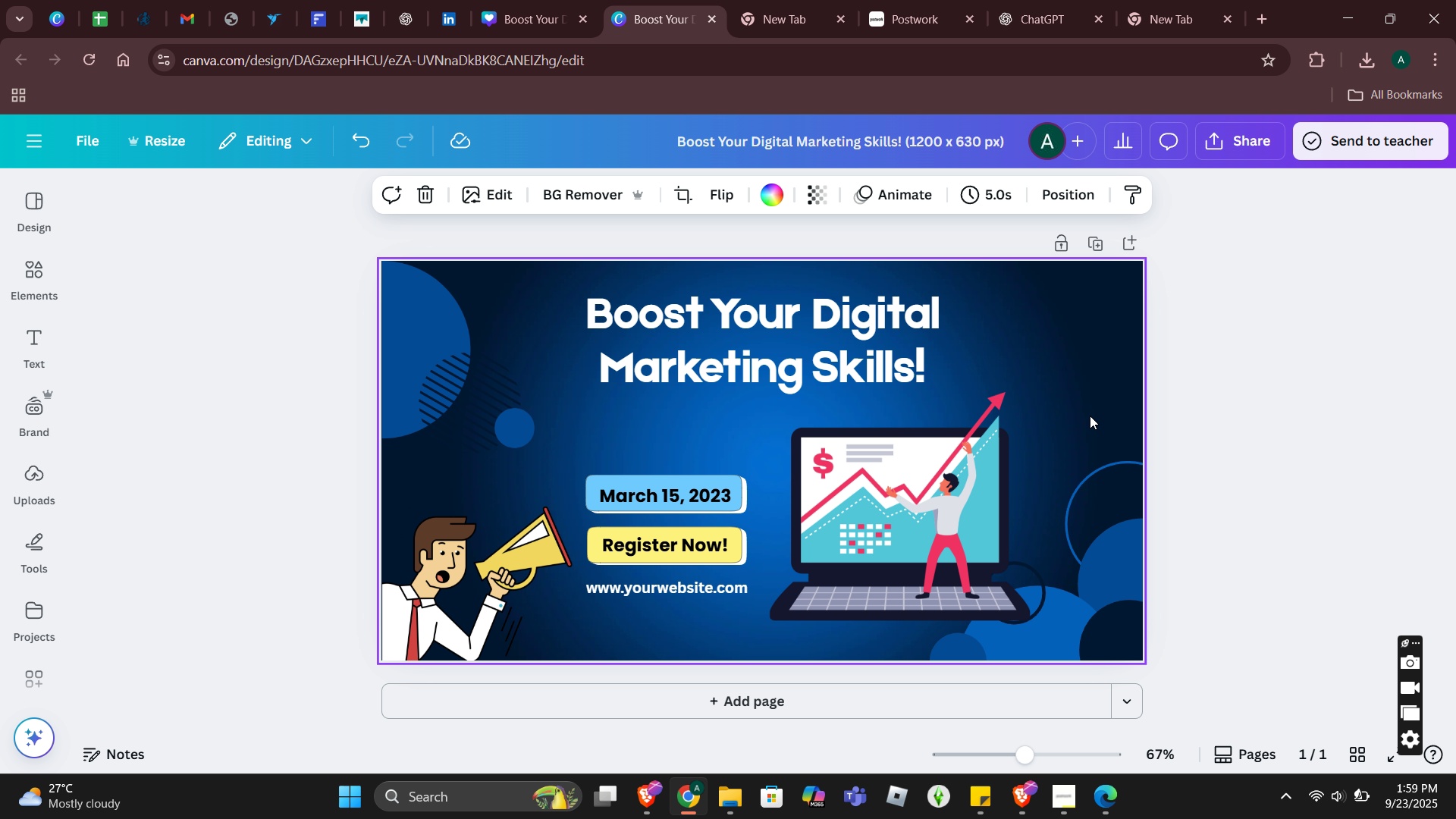 
left_click([824, 360])
 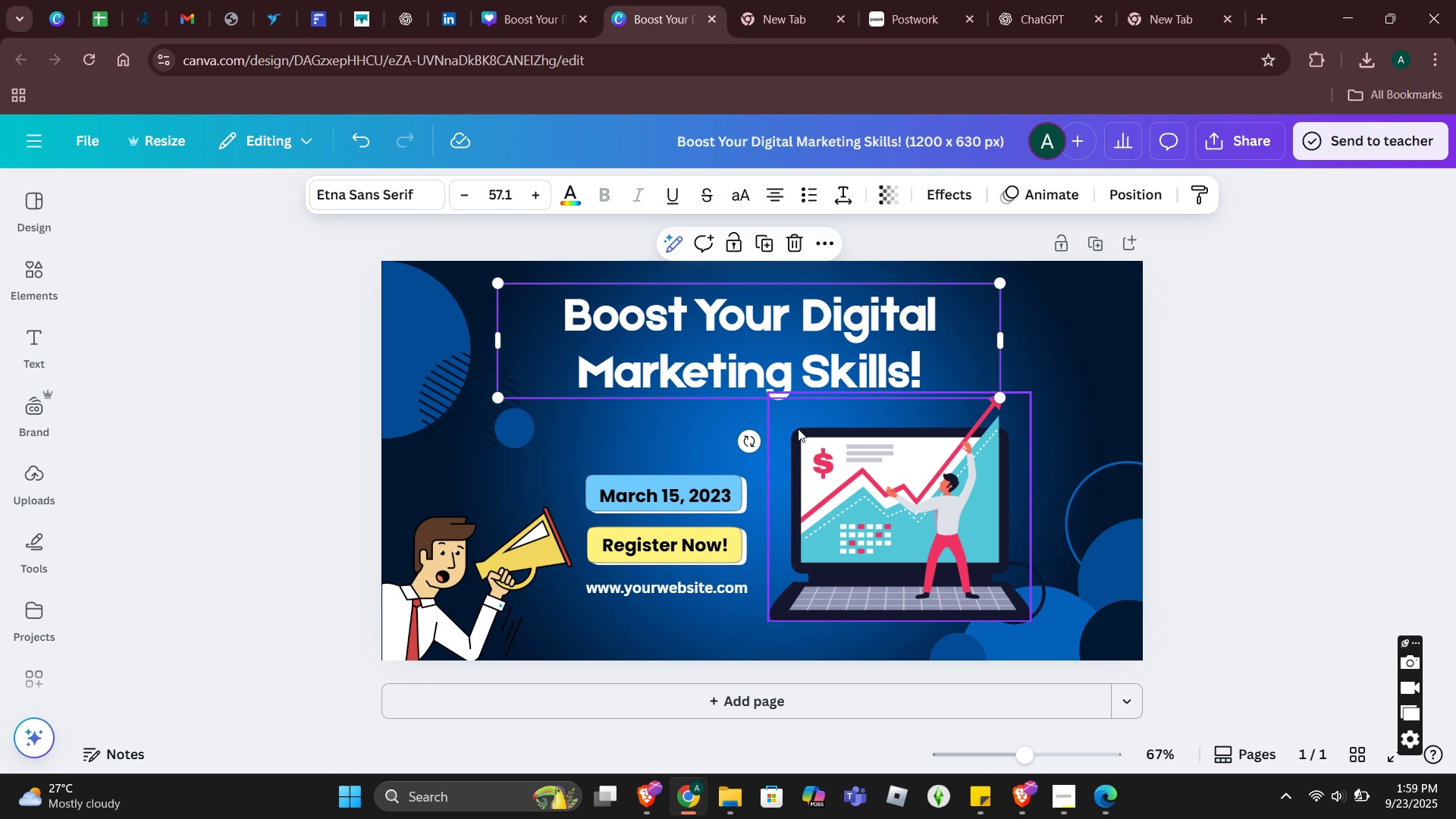 
left_click([1313, 413])
 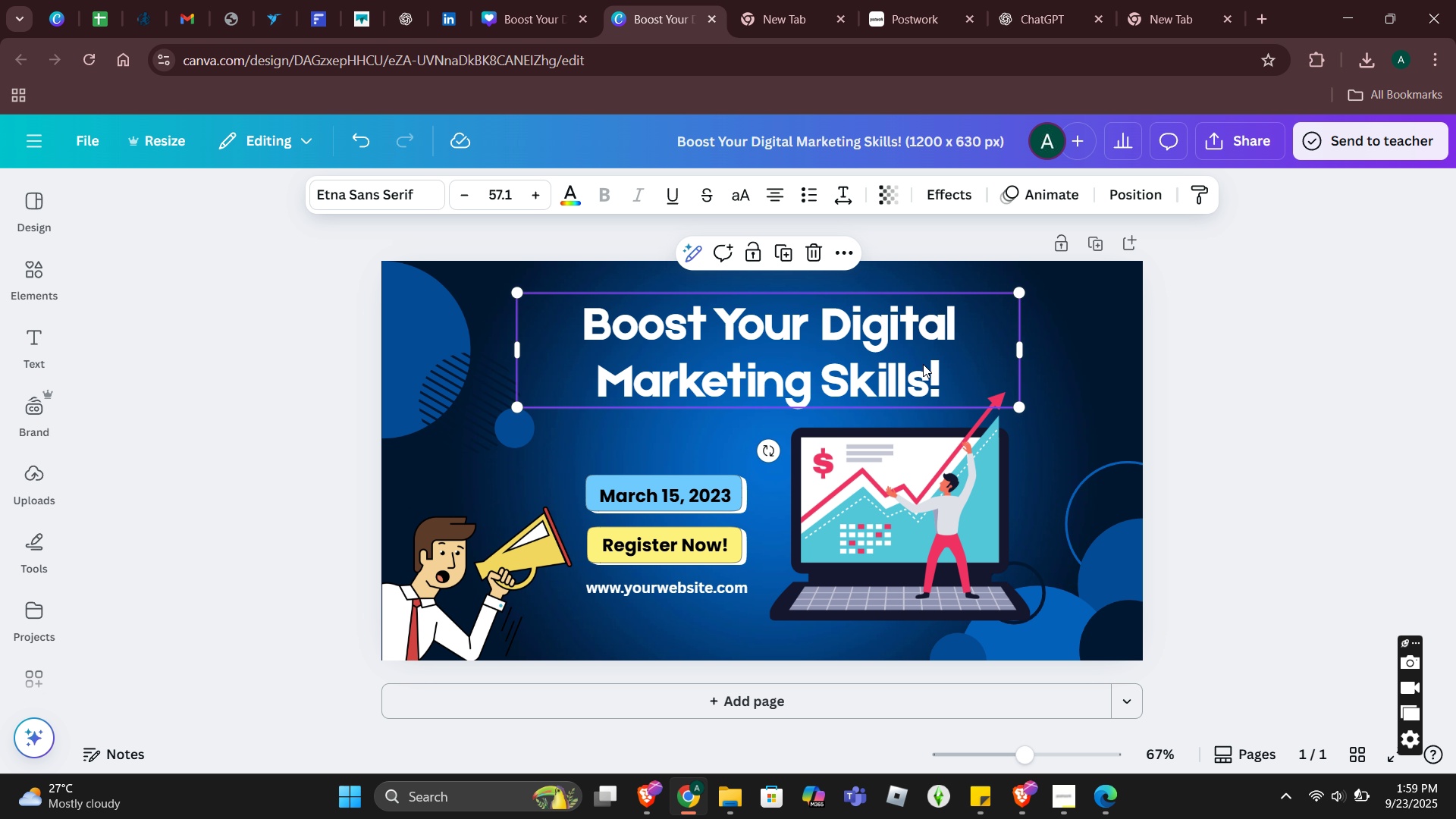 
left_click([1362, 388])
 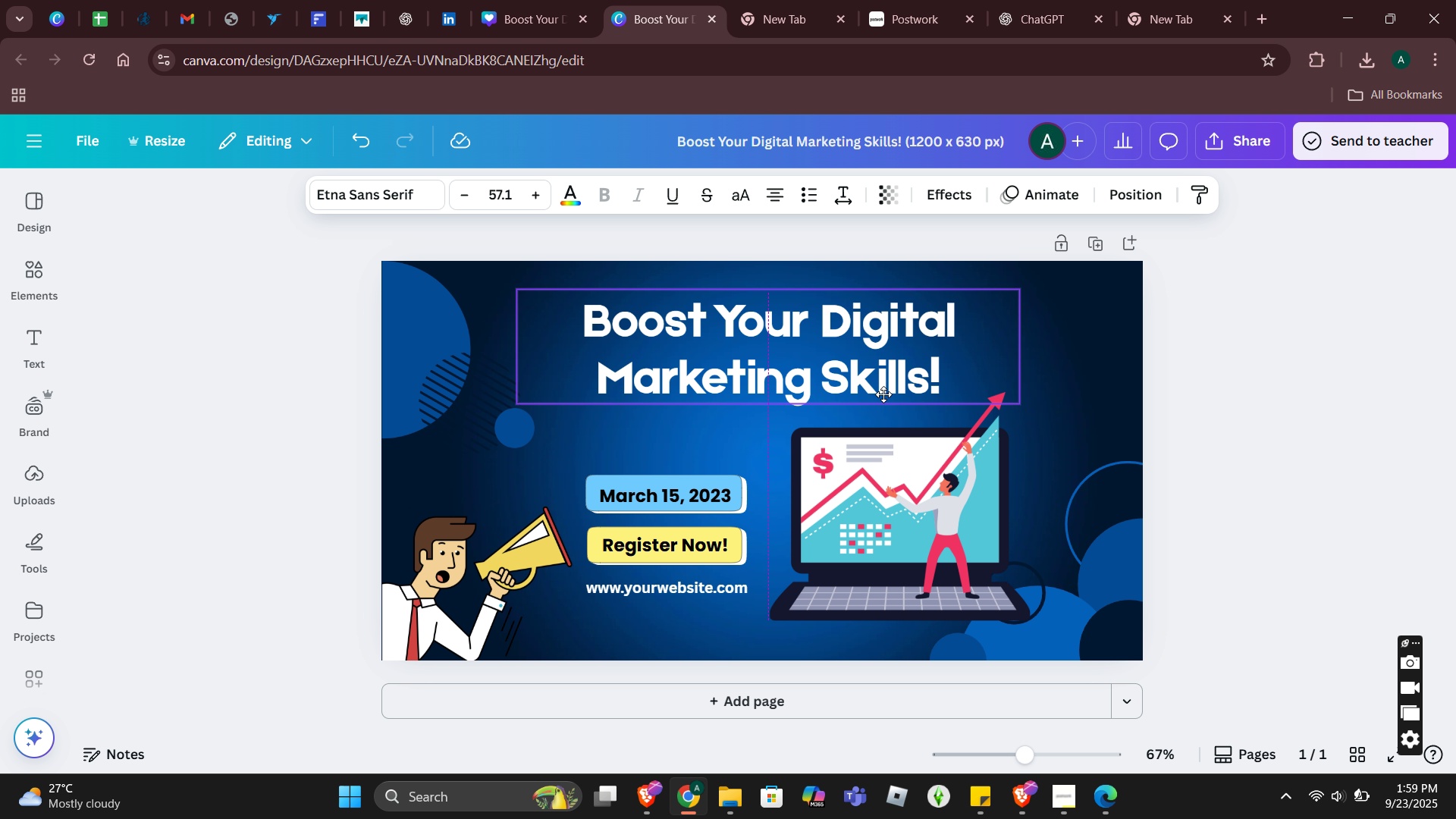 
left_click([1348, 425])
 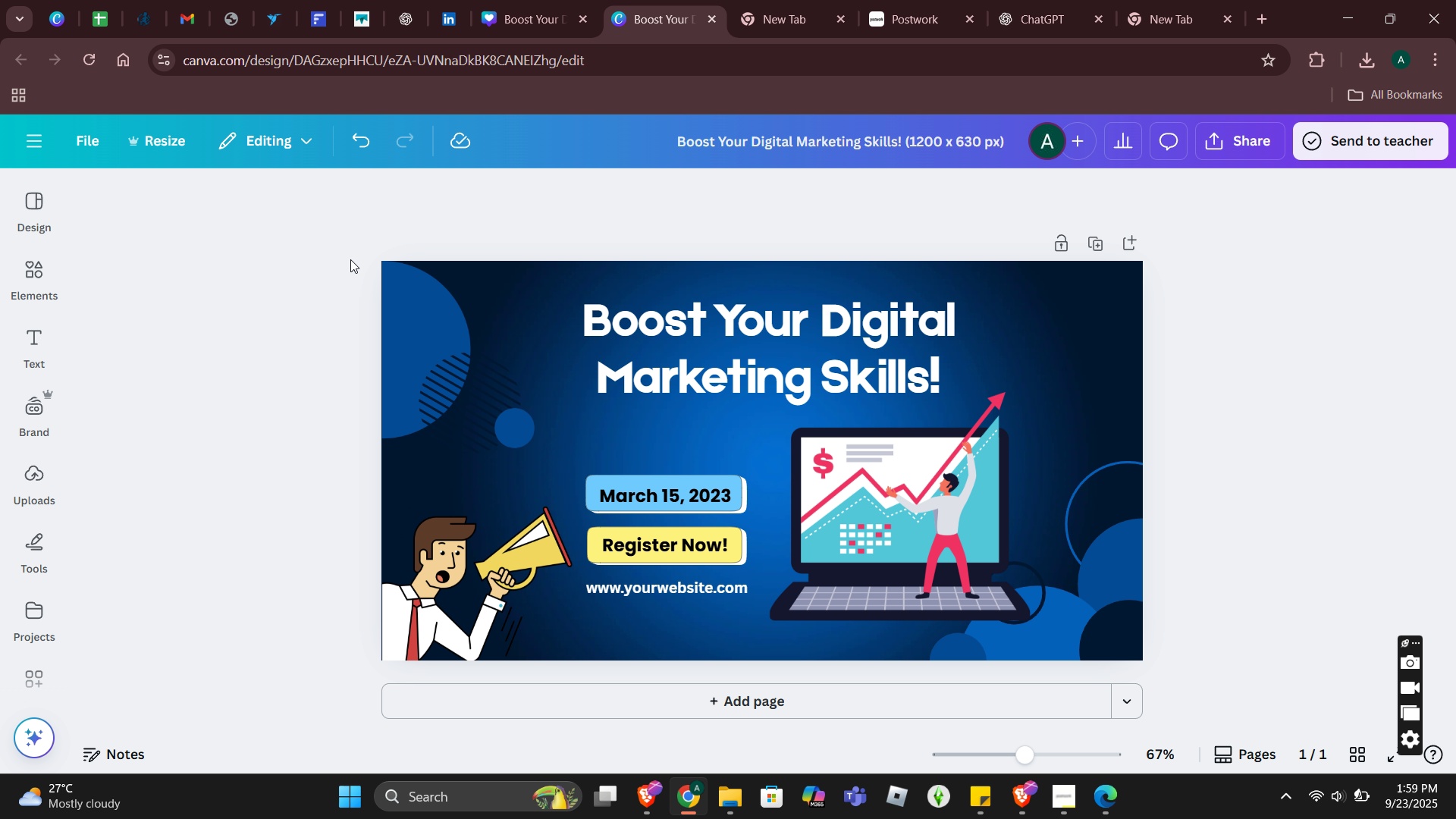 
wait(6.18)
 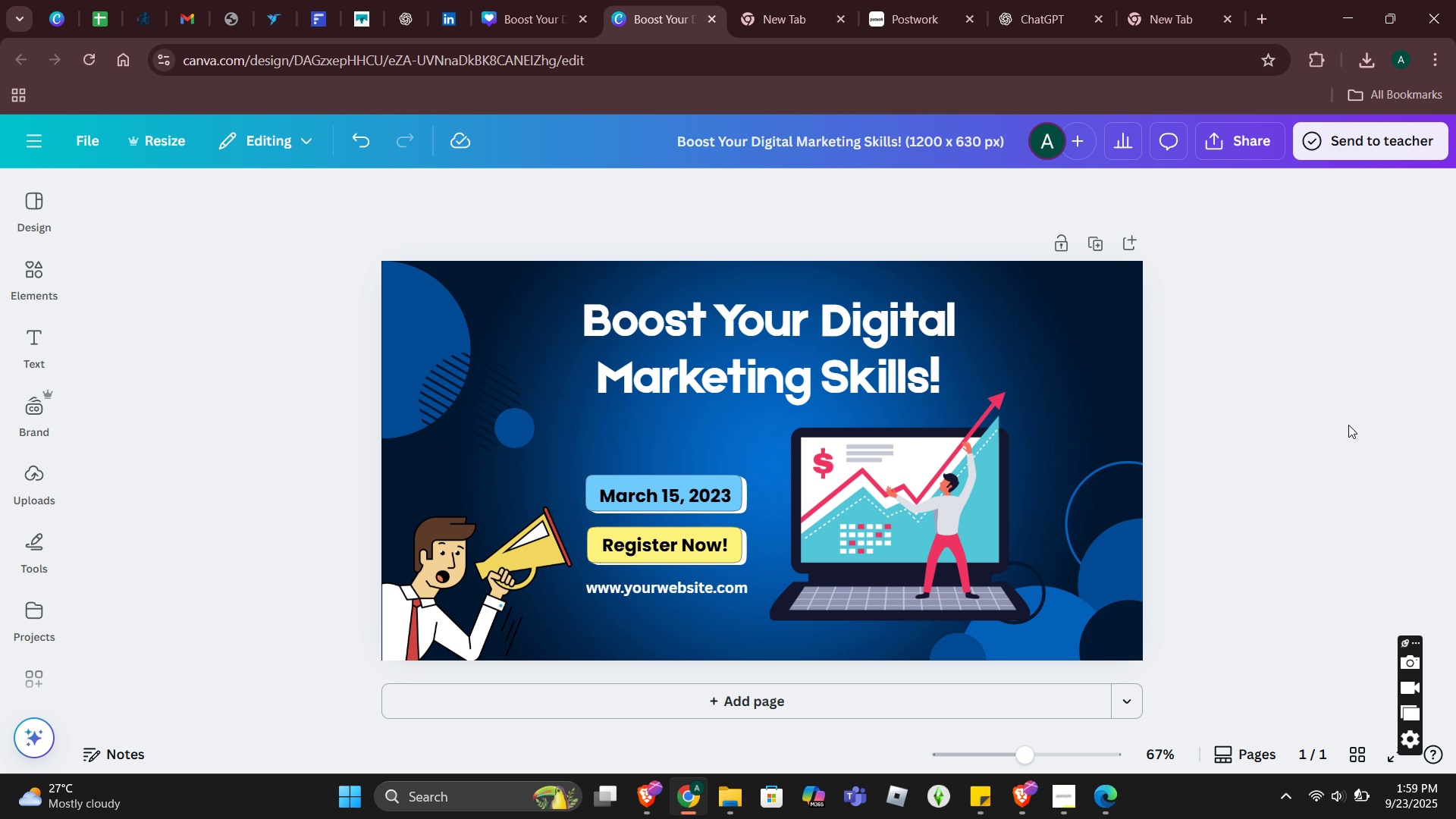 
left_click([1240, 147])
 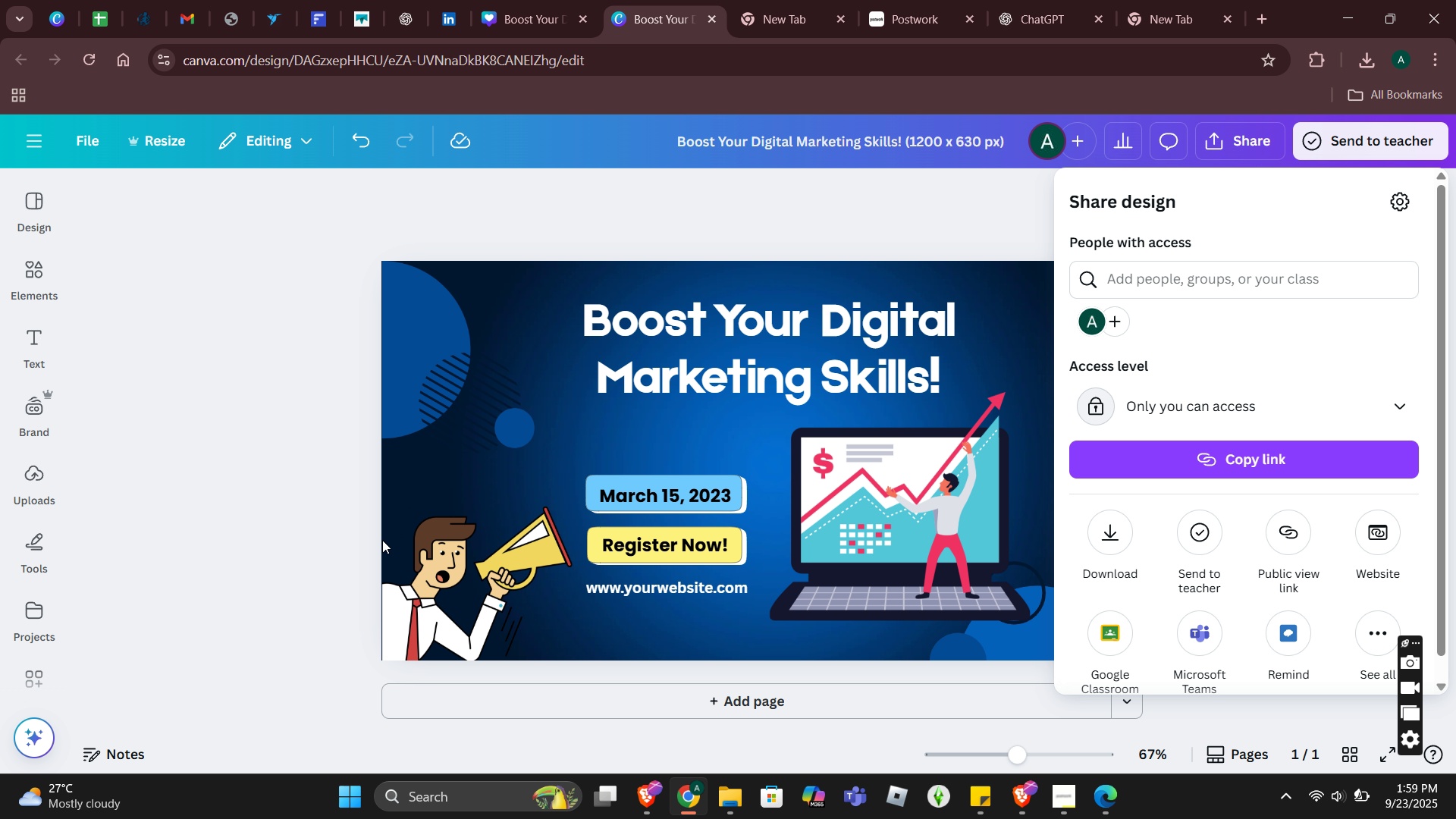 
left_click([315, 496])
 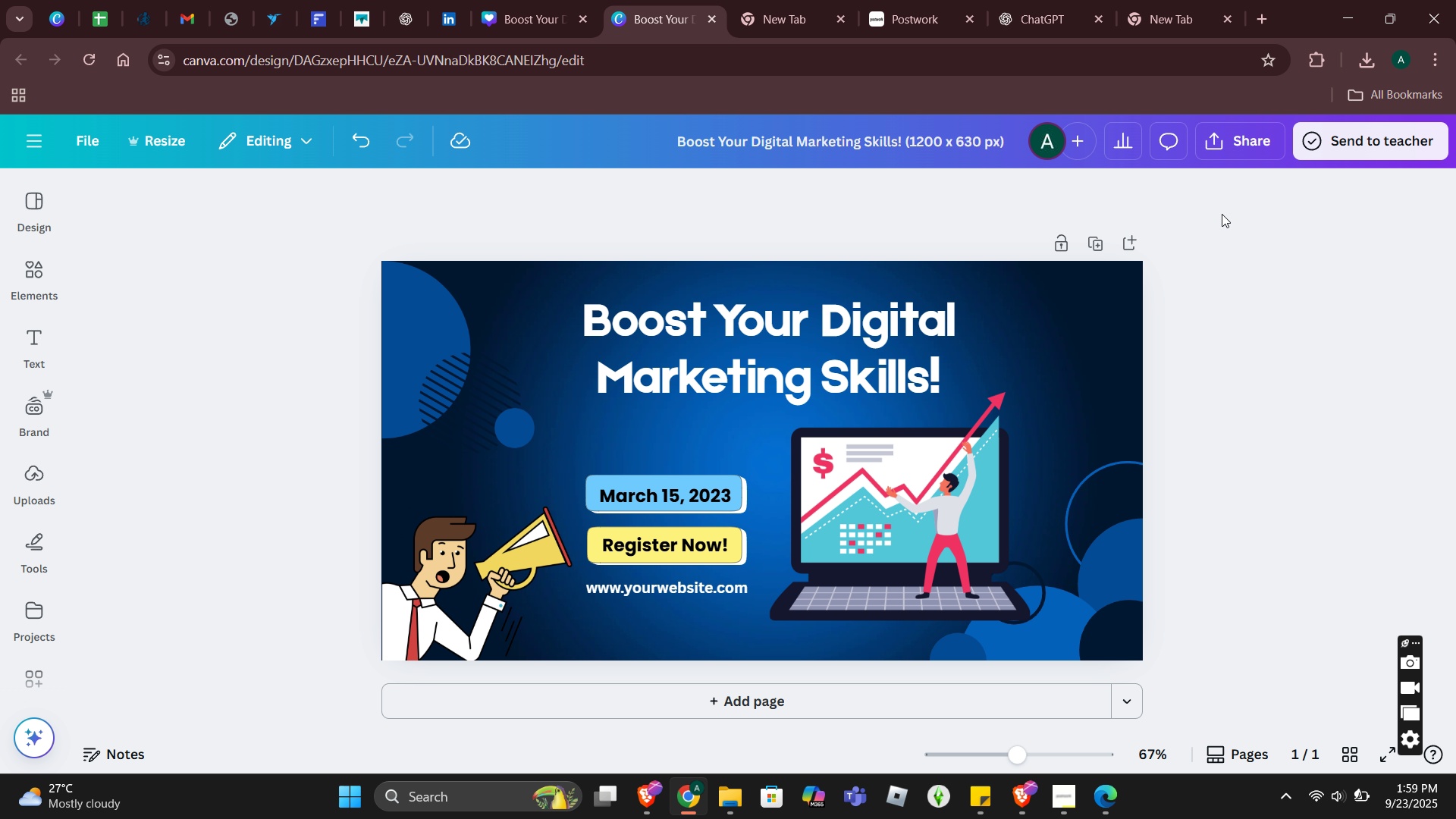 
left_click([1249, 154])
 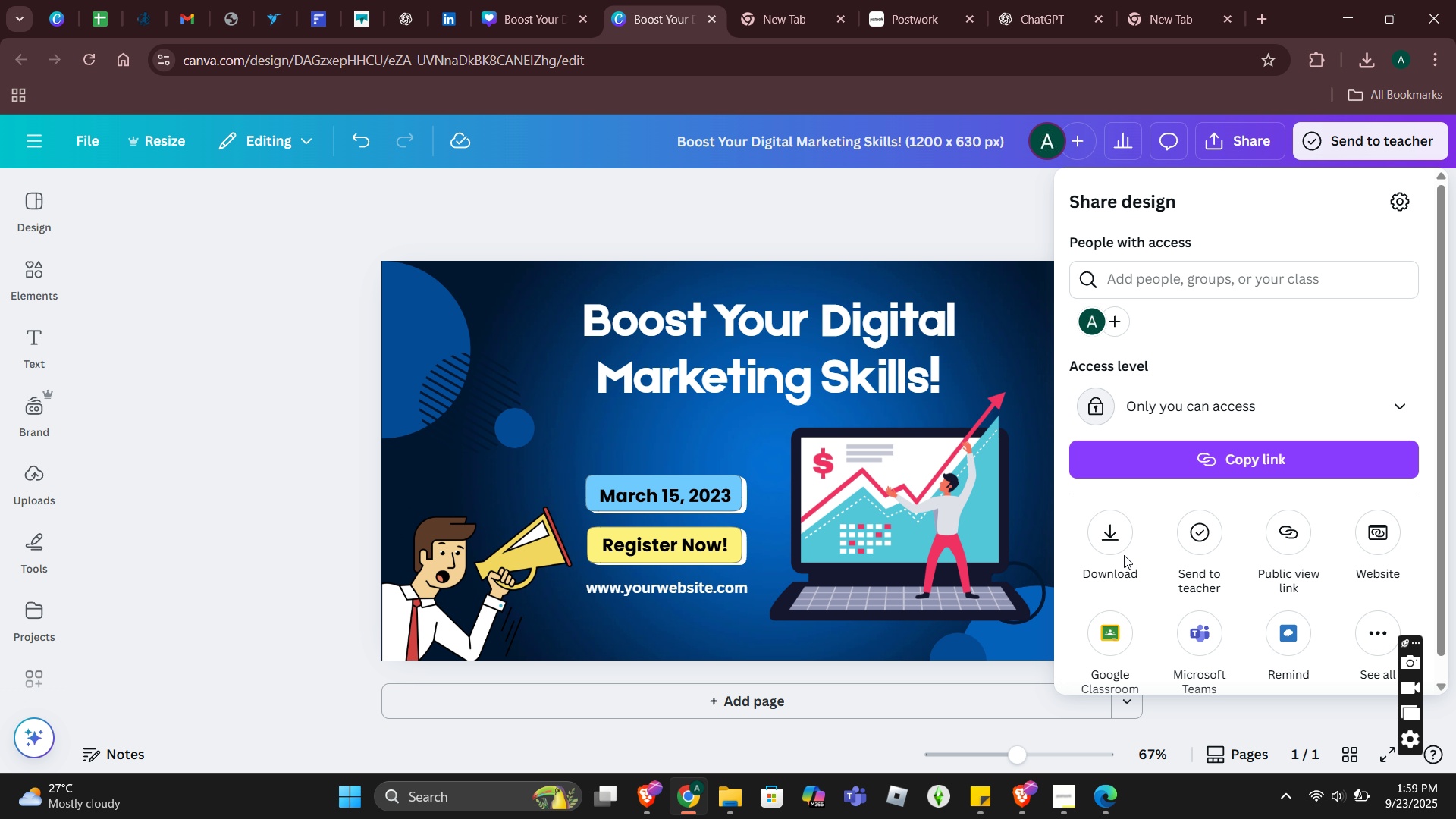 
left_click([1097, 538])
 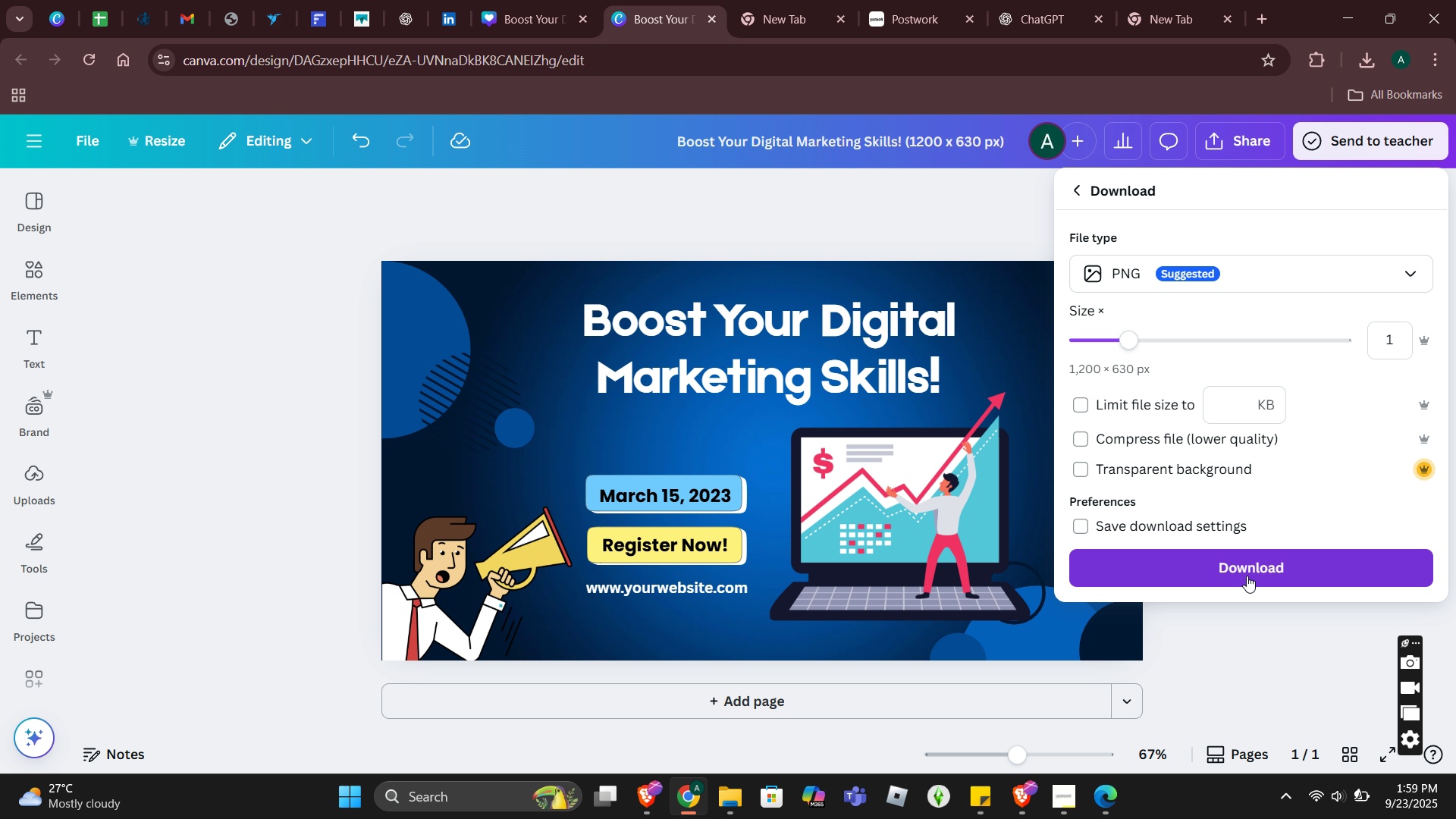 
left_click([1247, 576])
 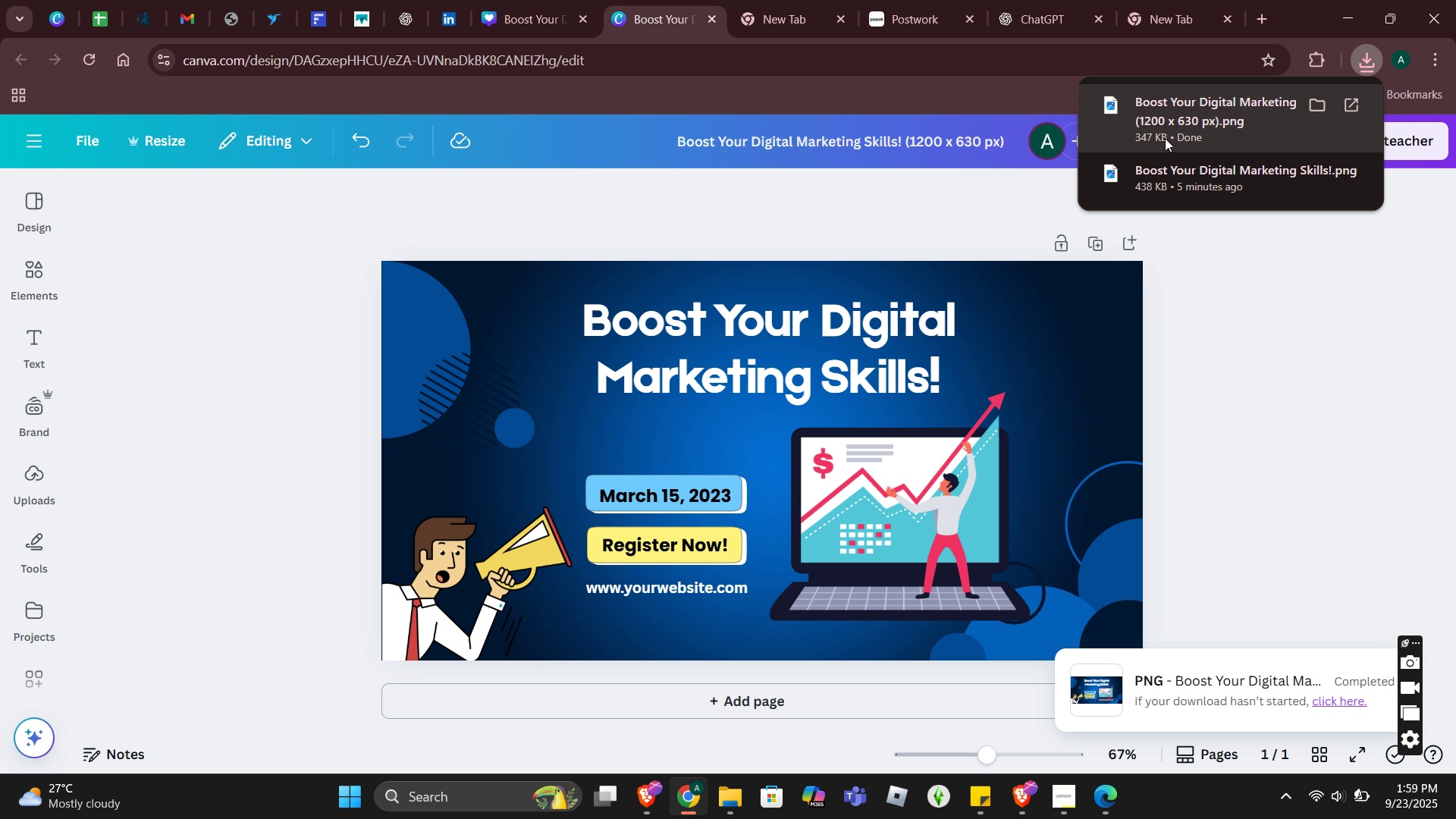 
wait(5.82)
 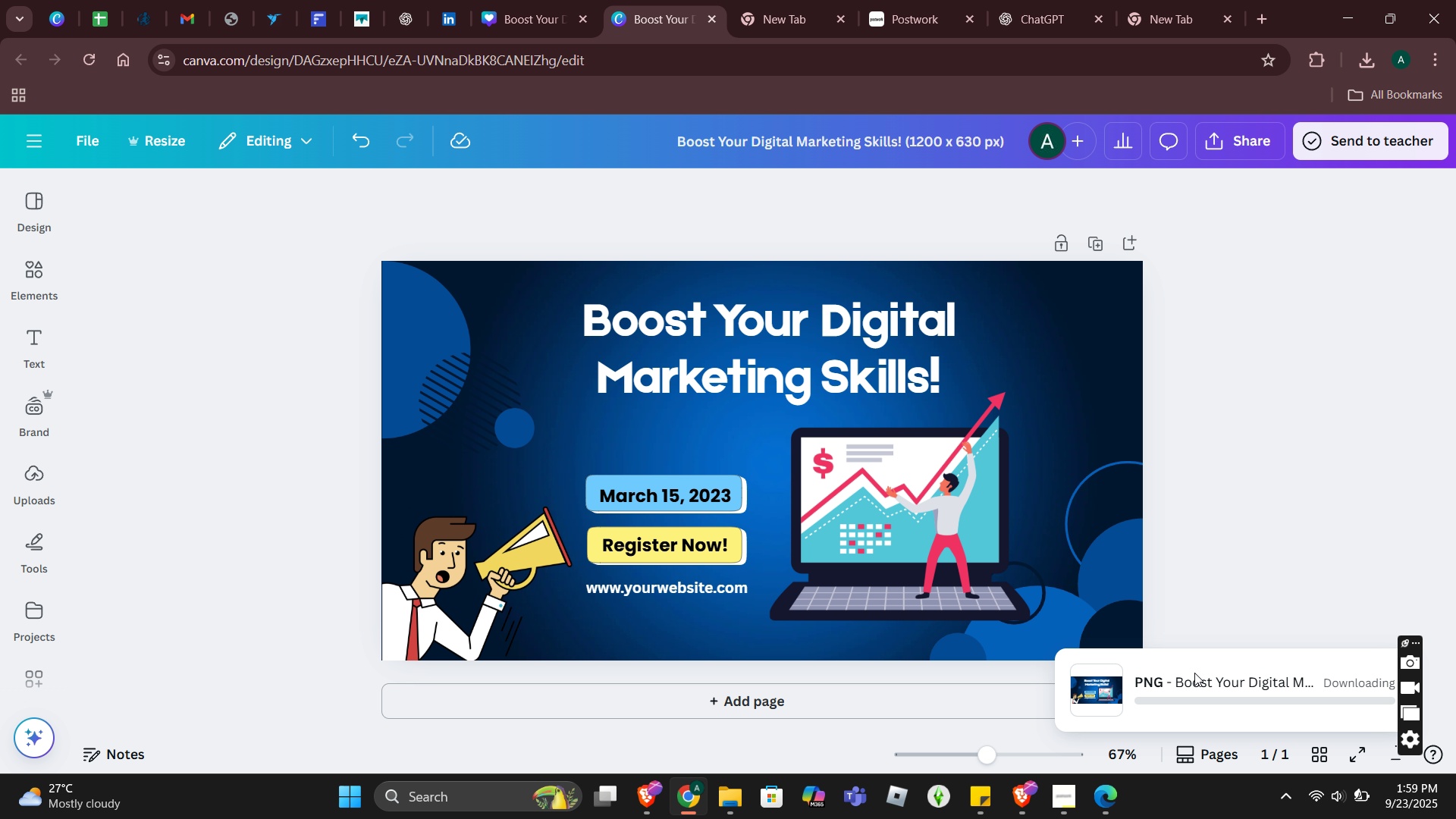 
left_click([1326, 105])
 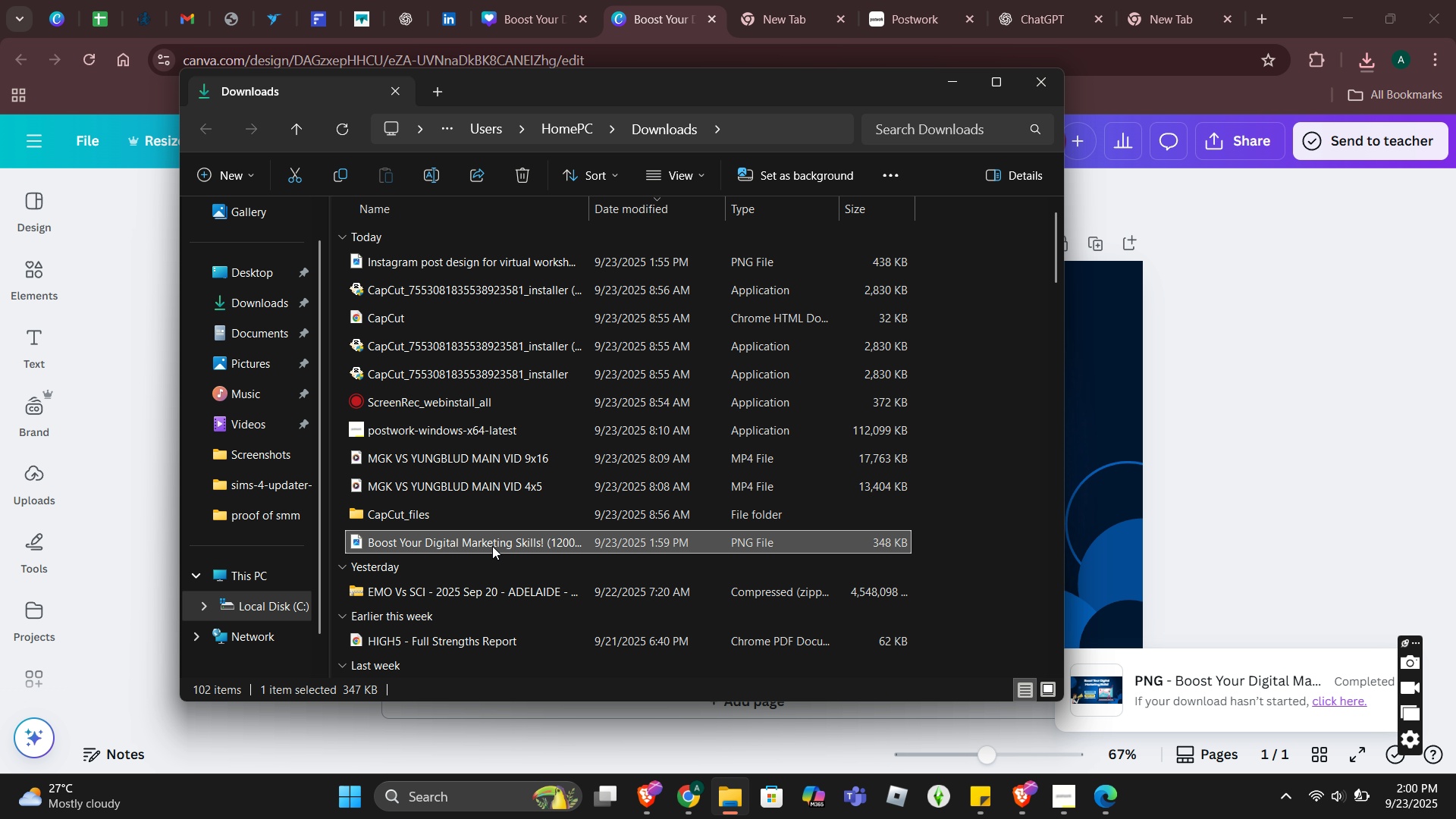 
double_click([492, 546])
 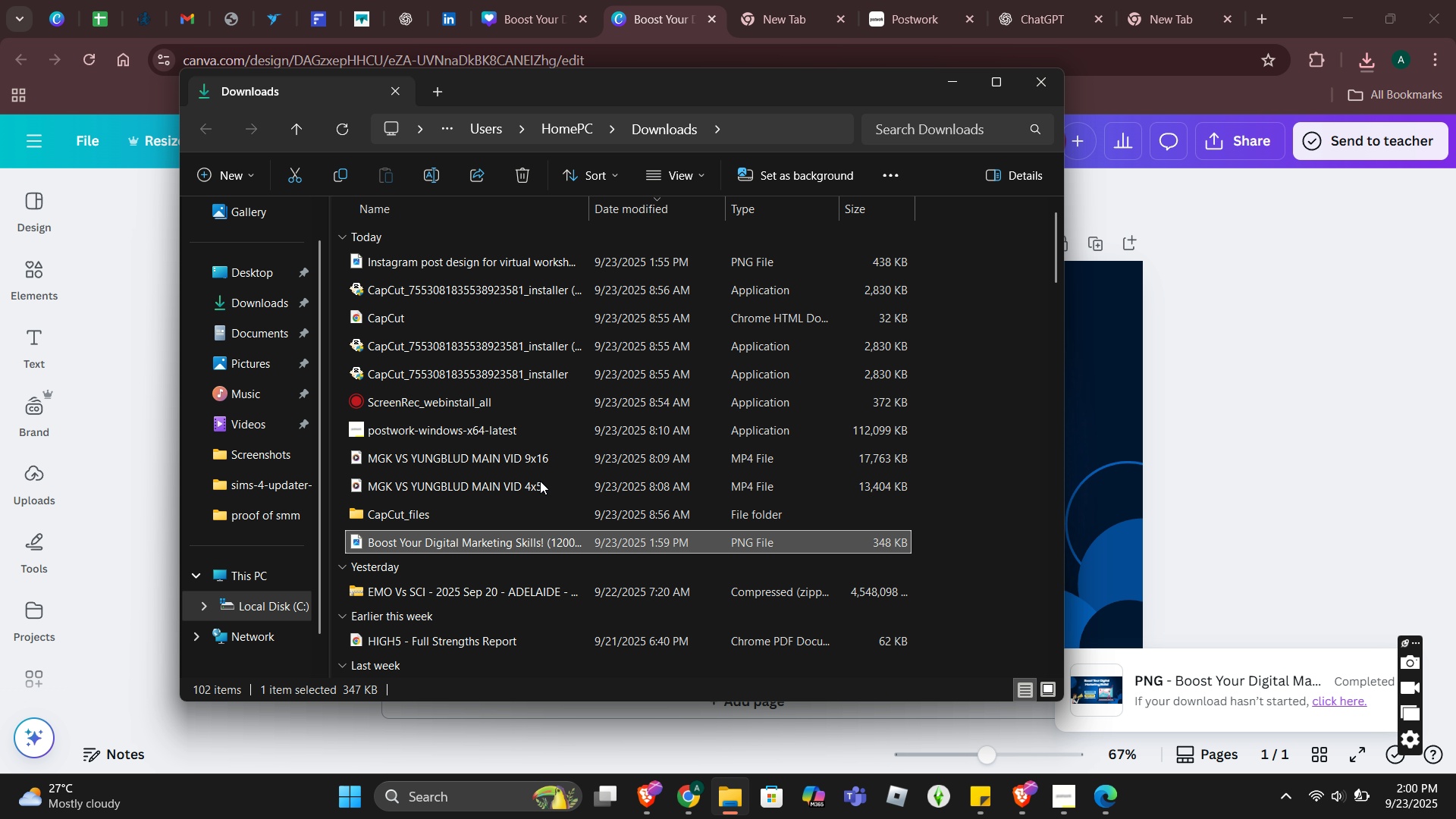 
right_click([551, 541])
 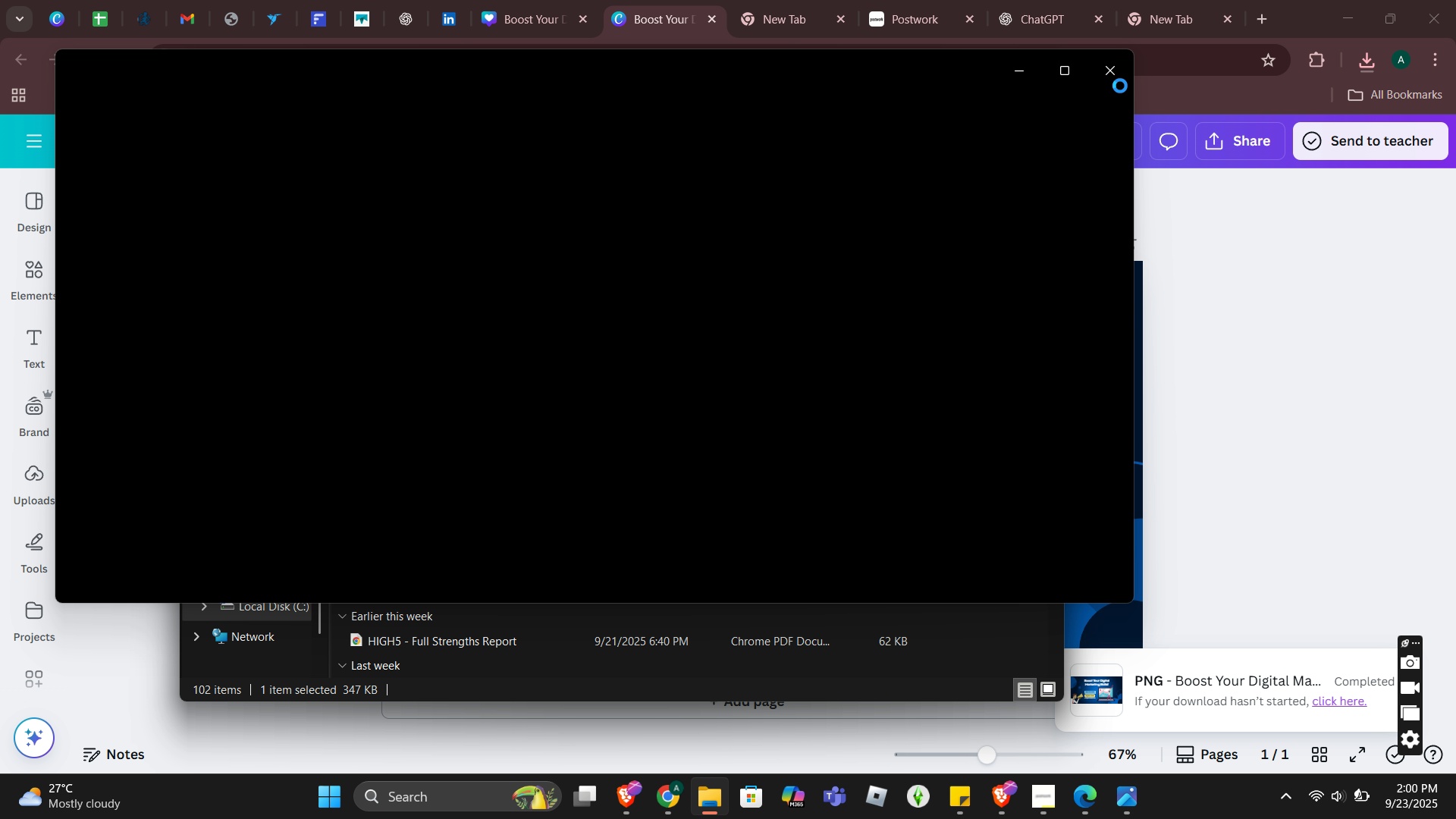 
left_click([1130, 83])
 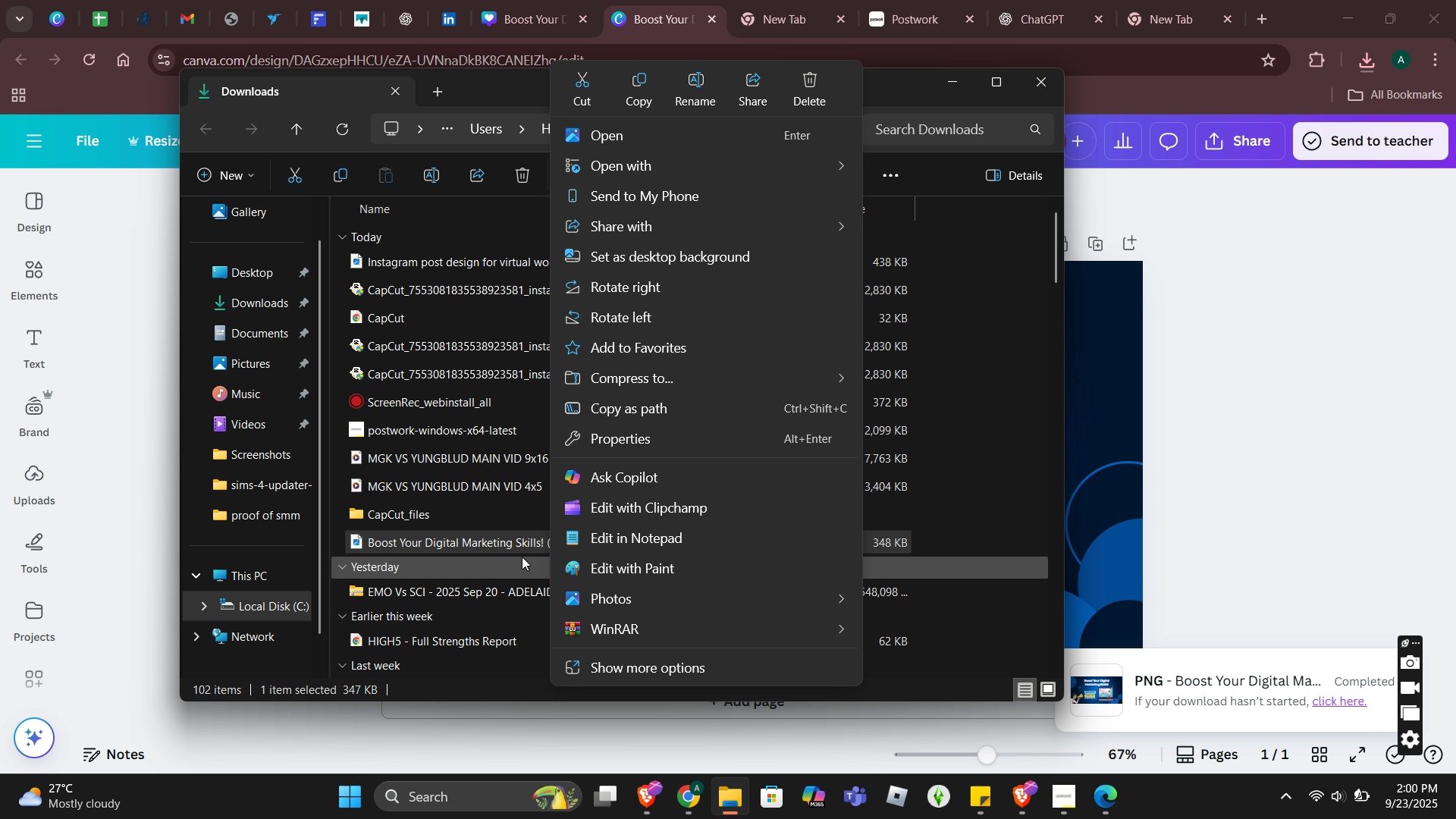 
left_click([692, 91])
 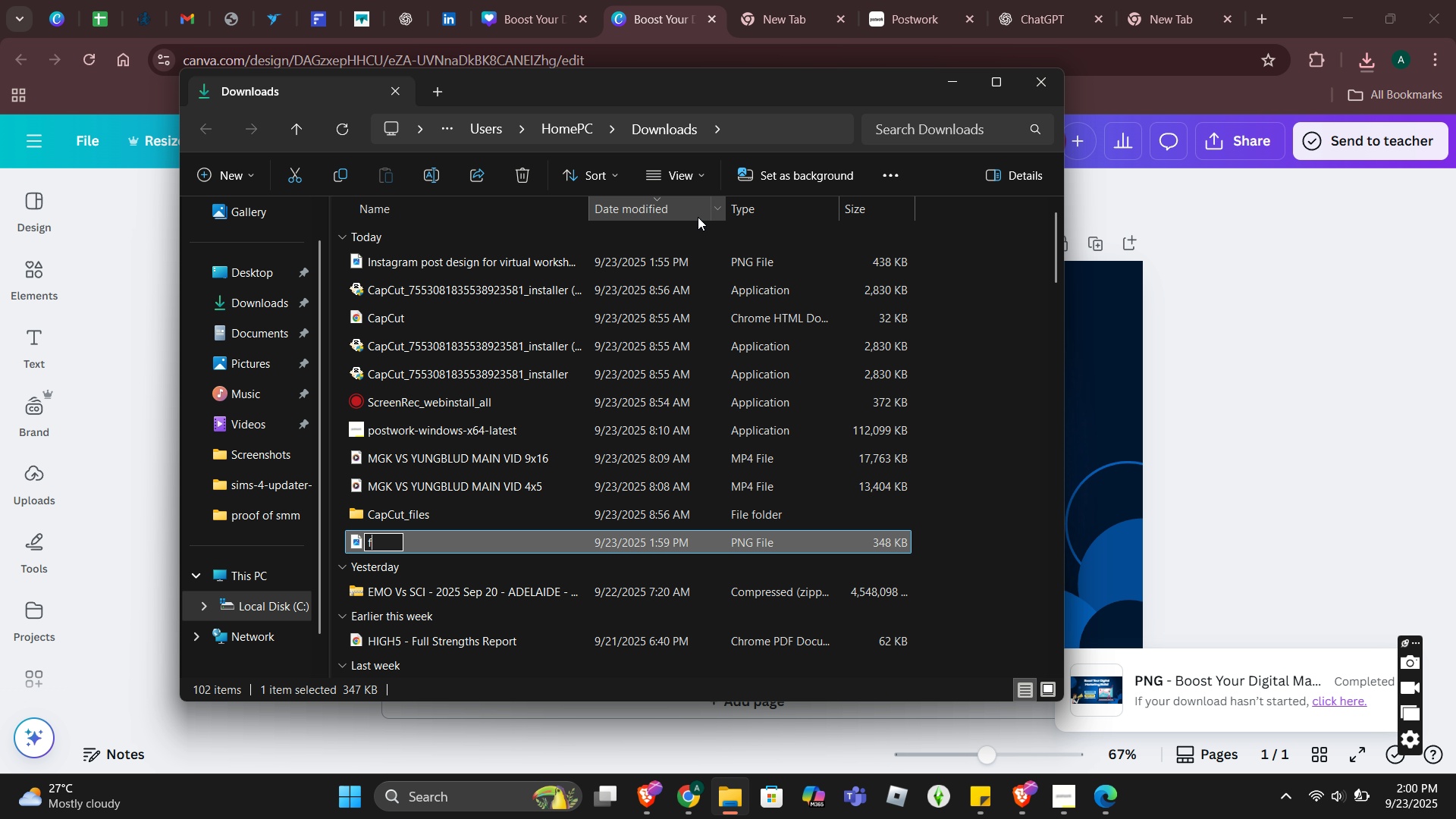 
type(facebook post design for virtual workshop)
 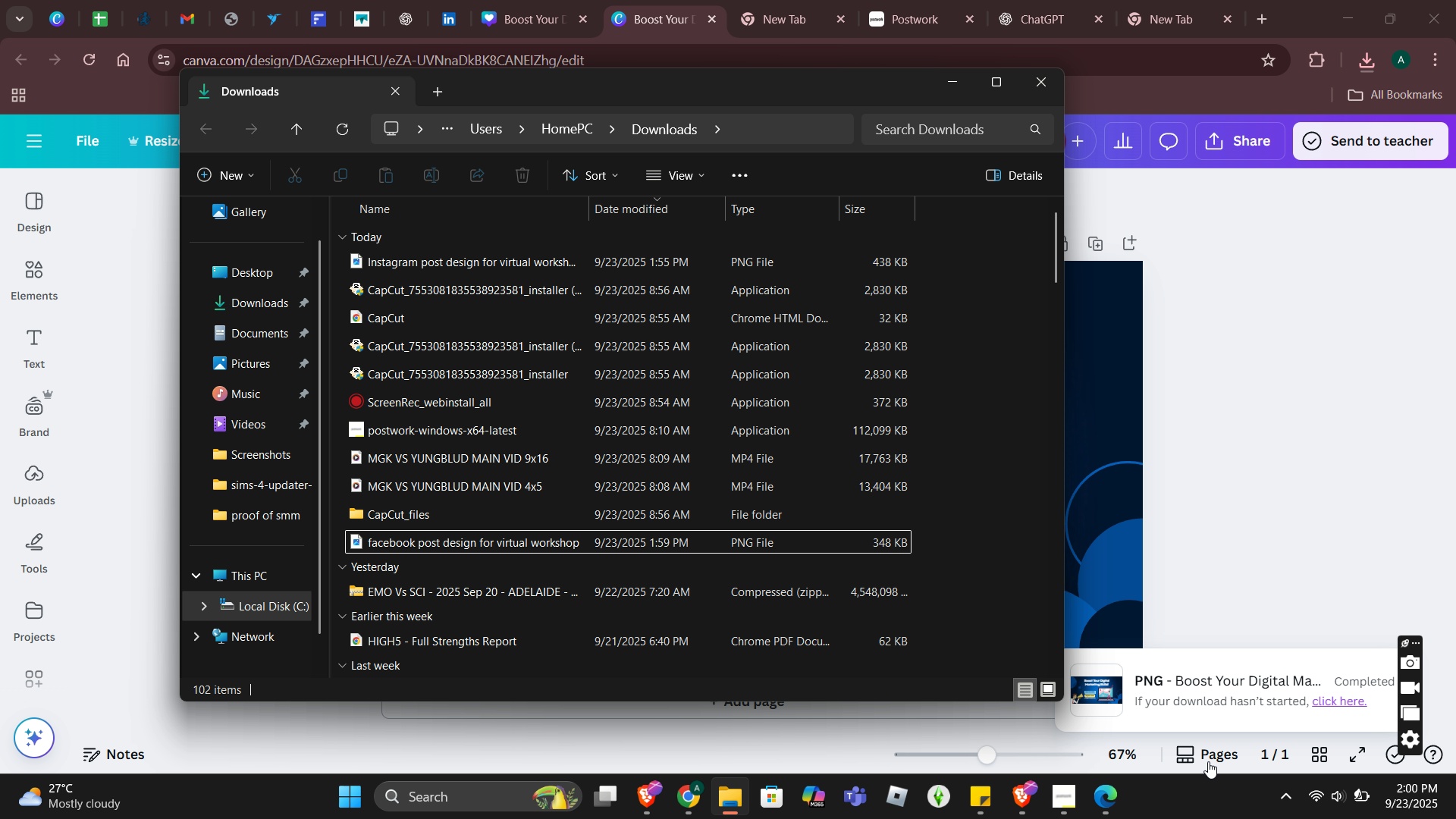 
left_click([1070, 808])